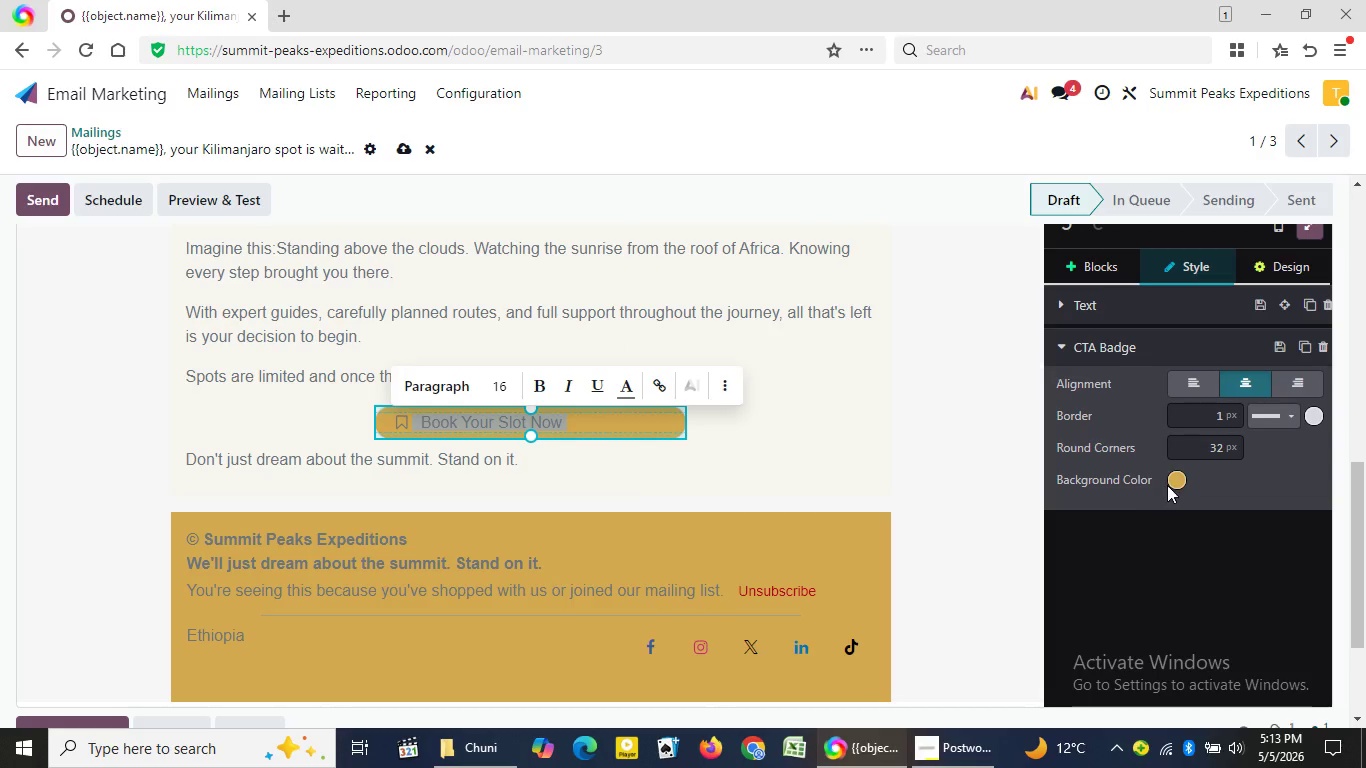 
left_click([1178, 487])
 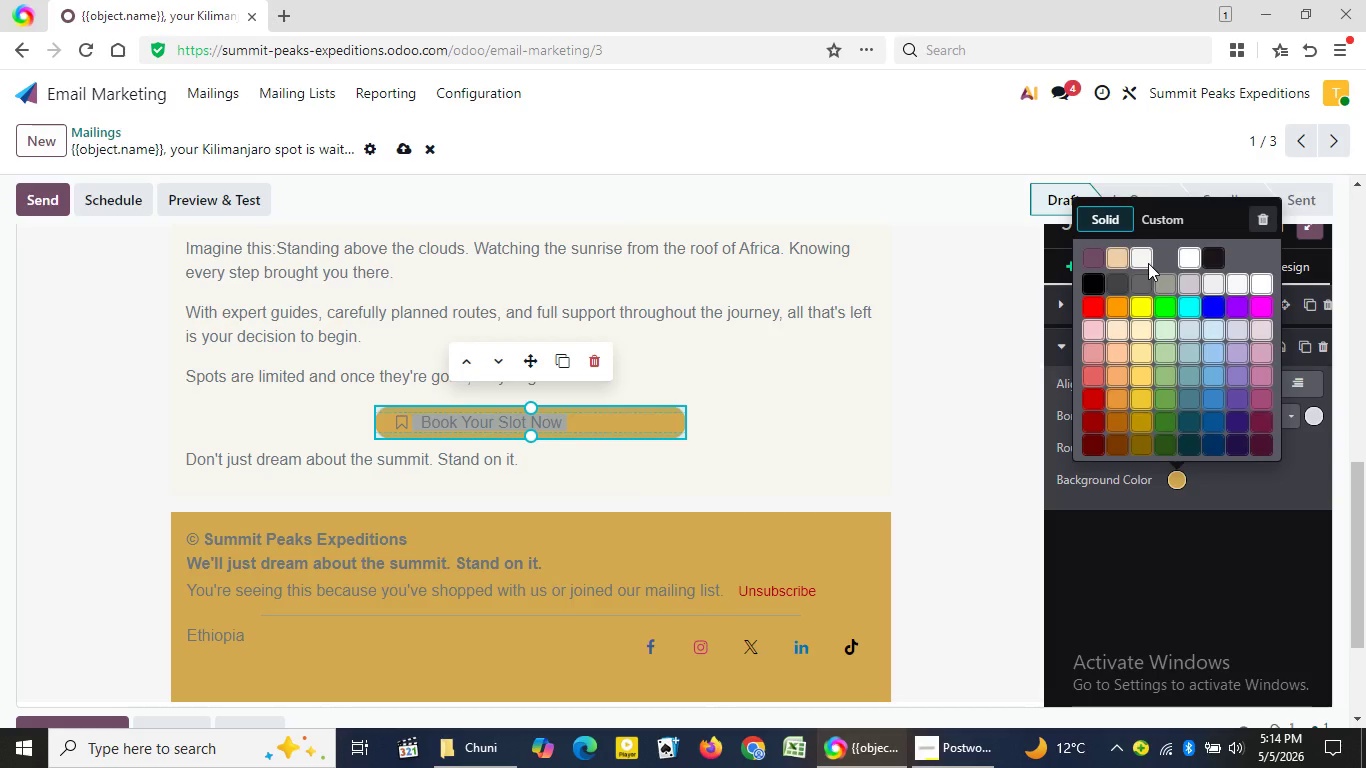 
left_click([1144, 259])
 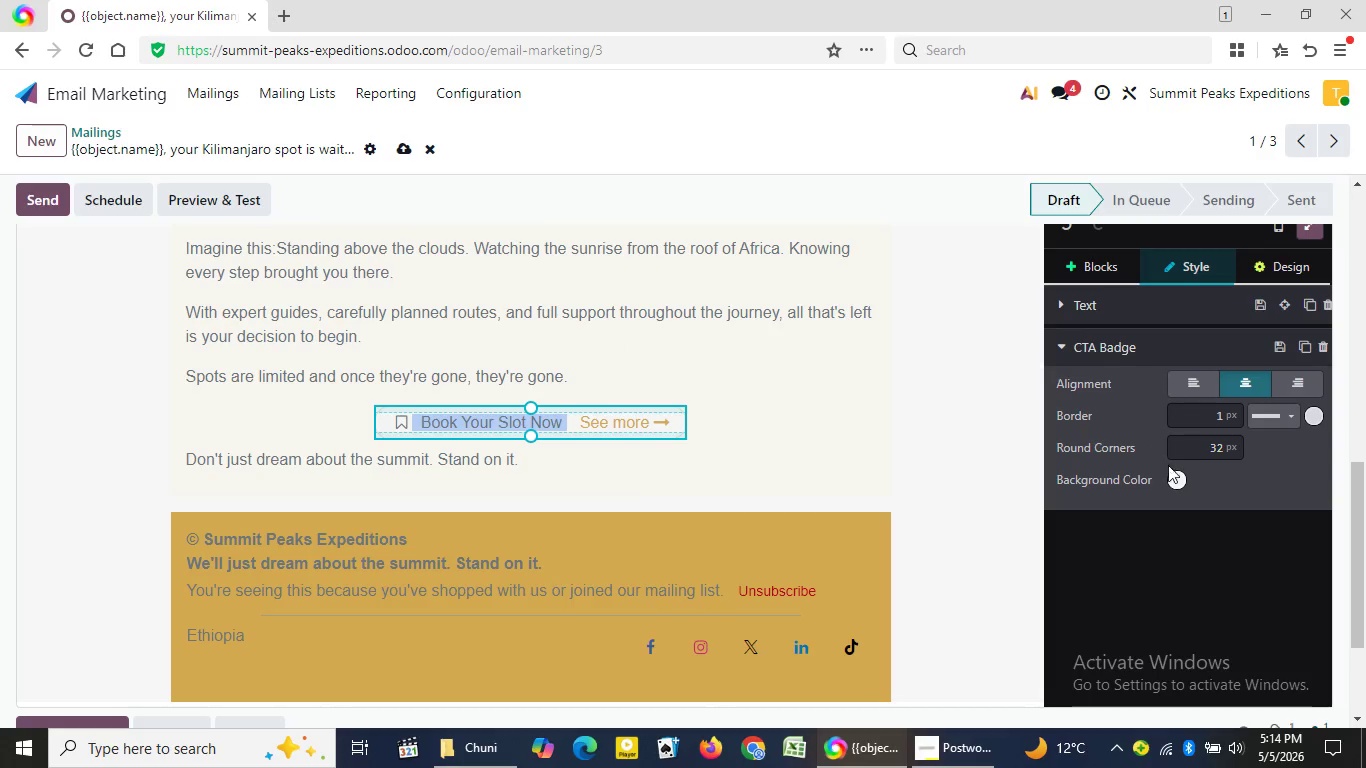 
left_click([1174, 475])
 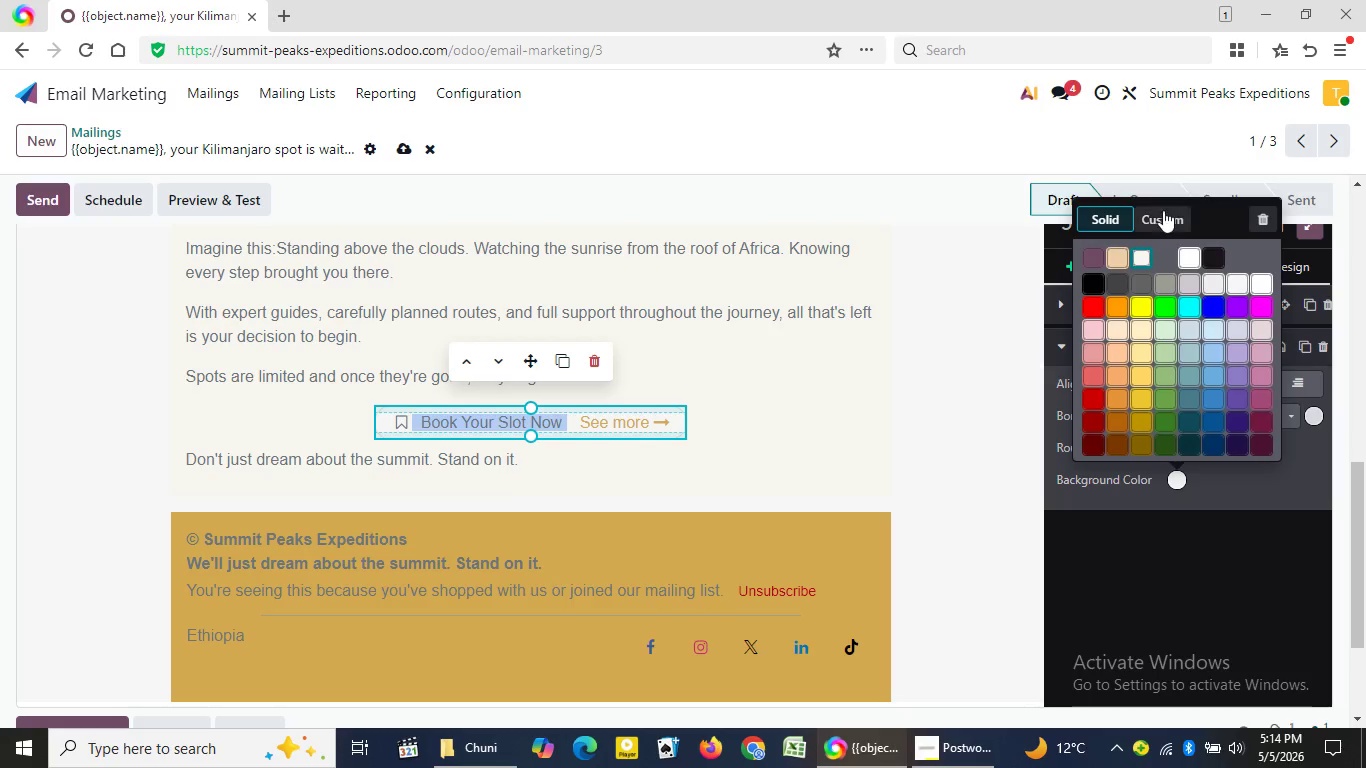 
left_click([1164, 213])
 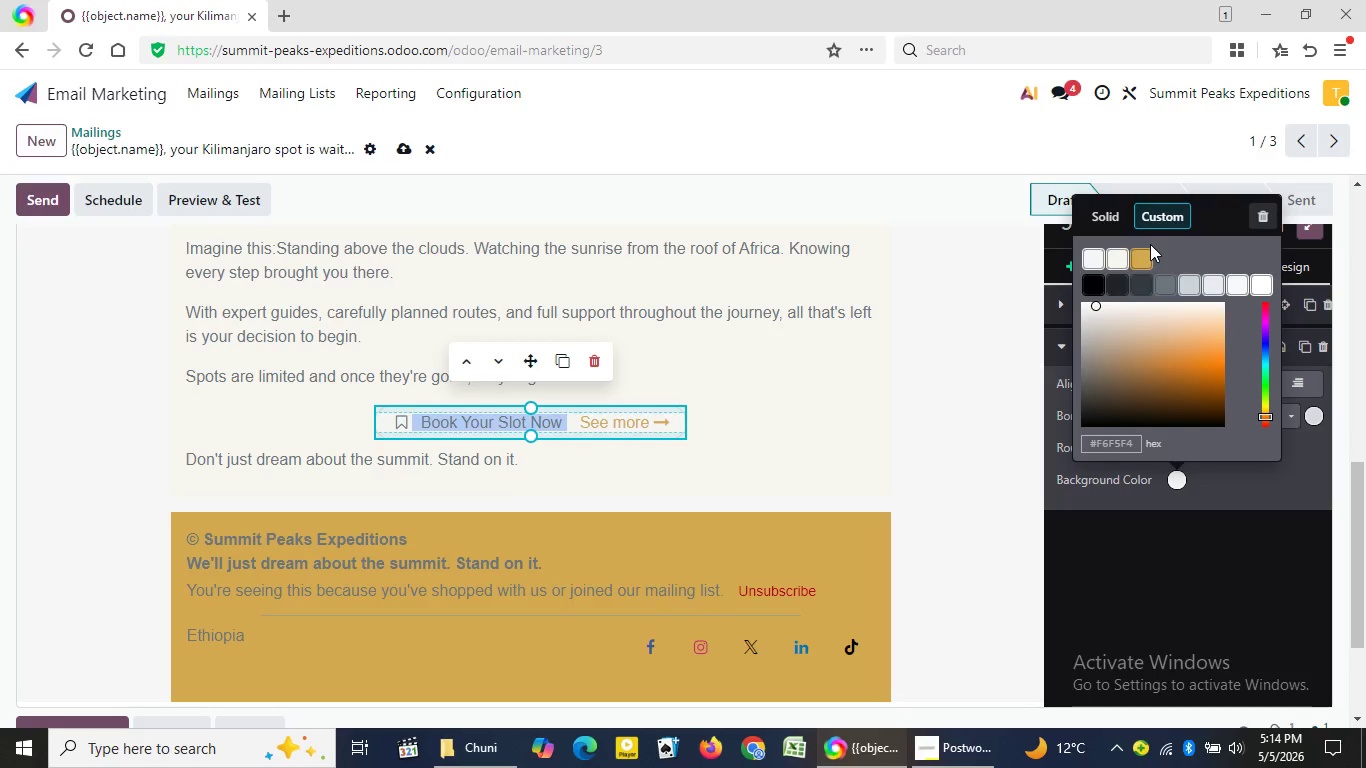 
left_click([1146, 252])
 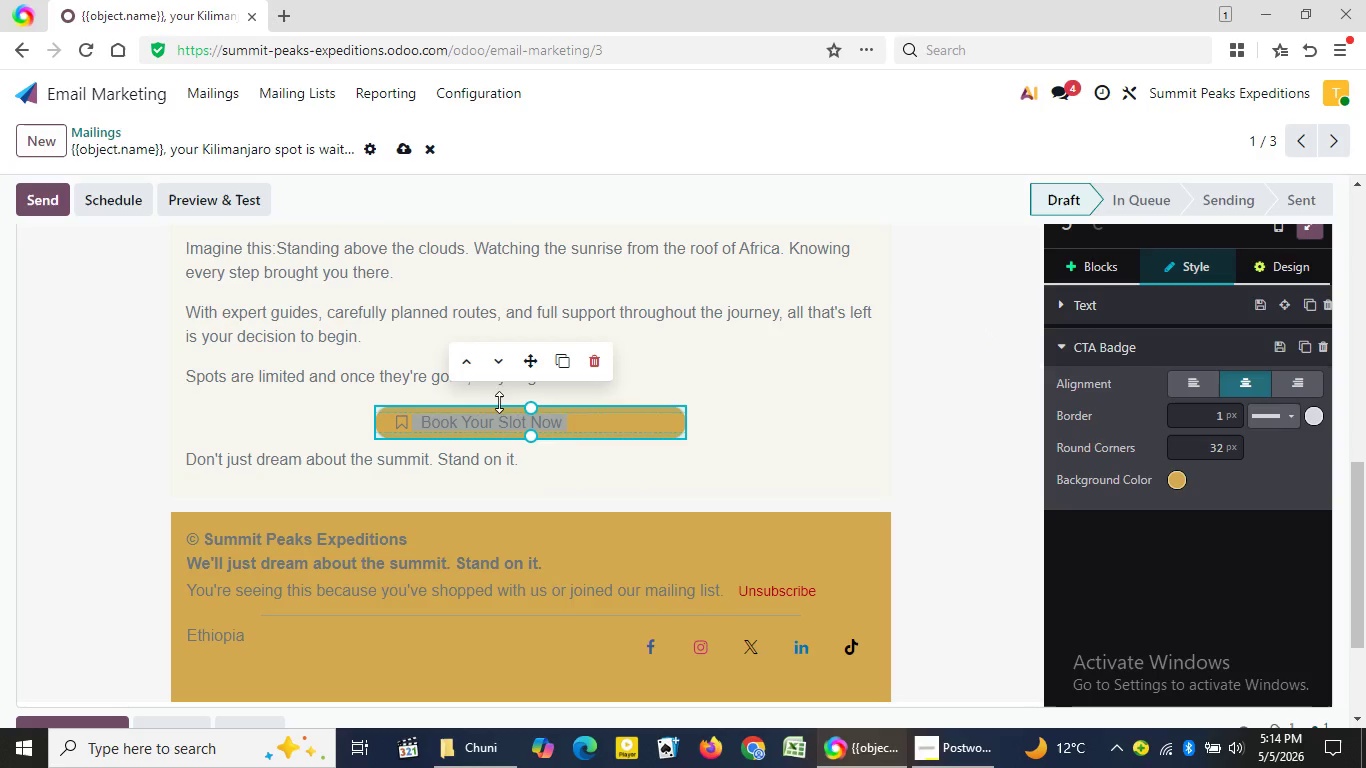 
left_click([931, 334])
 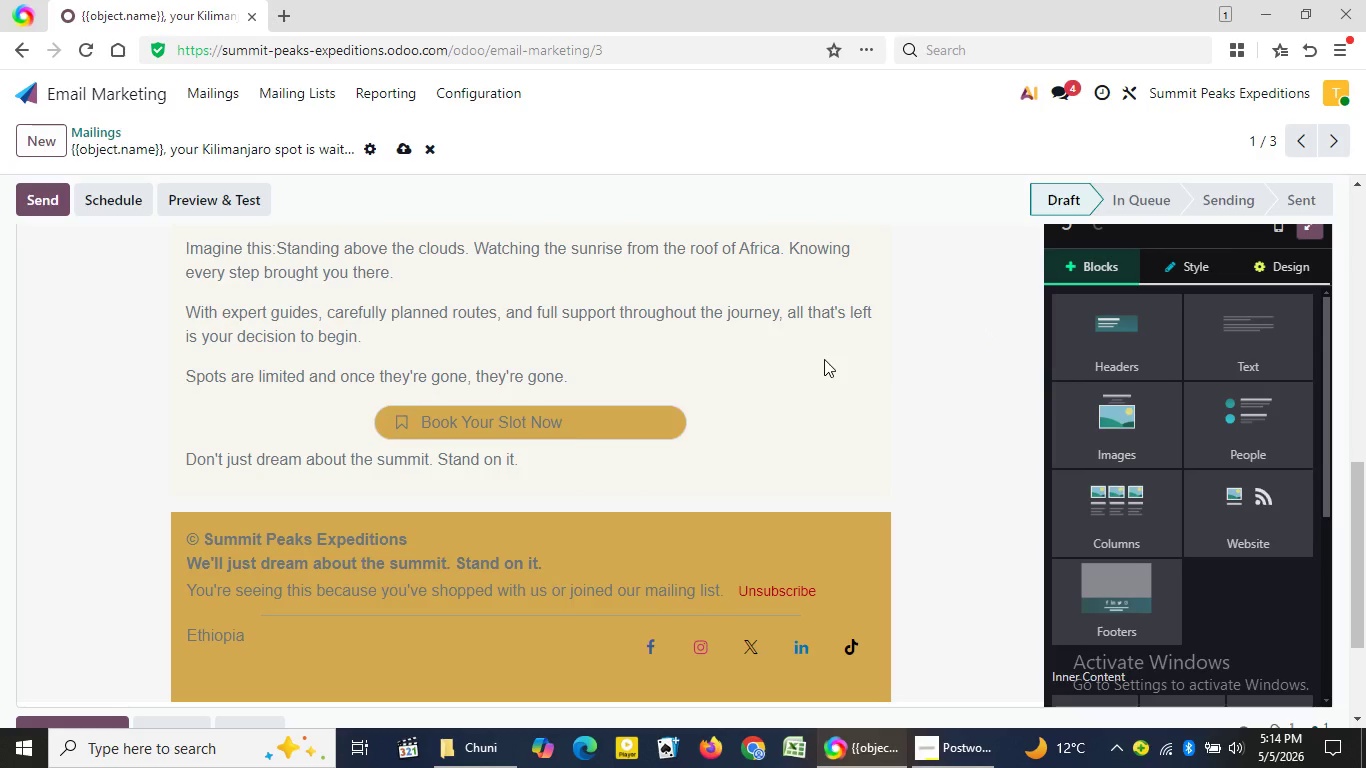 
left_click_drag(start_coordinate=[572, 428], to_coordinate=[391, 426])
 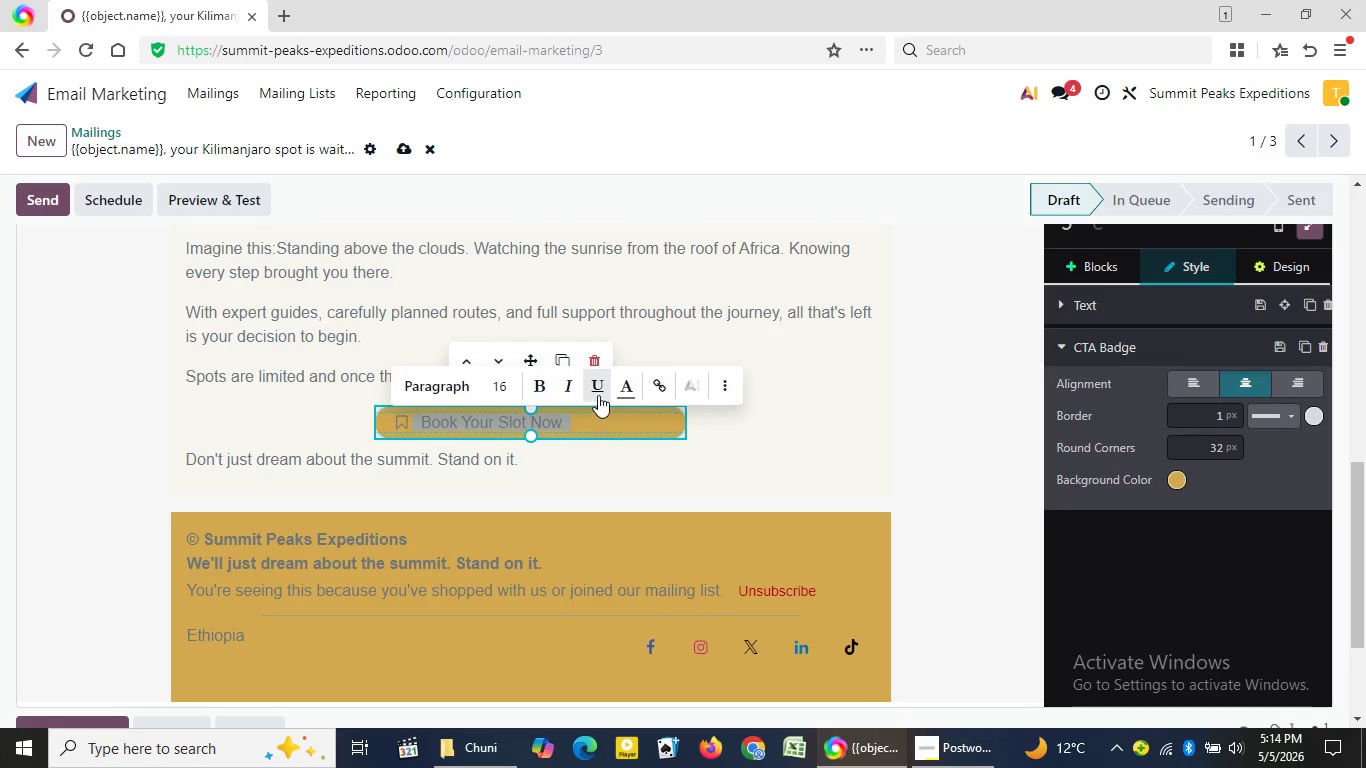 
left_click([619, 394])
 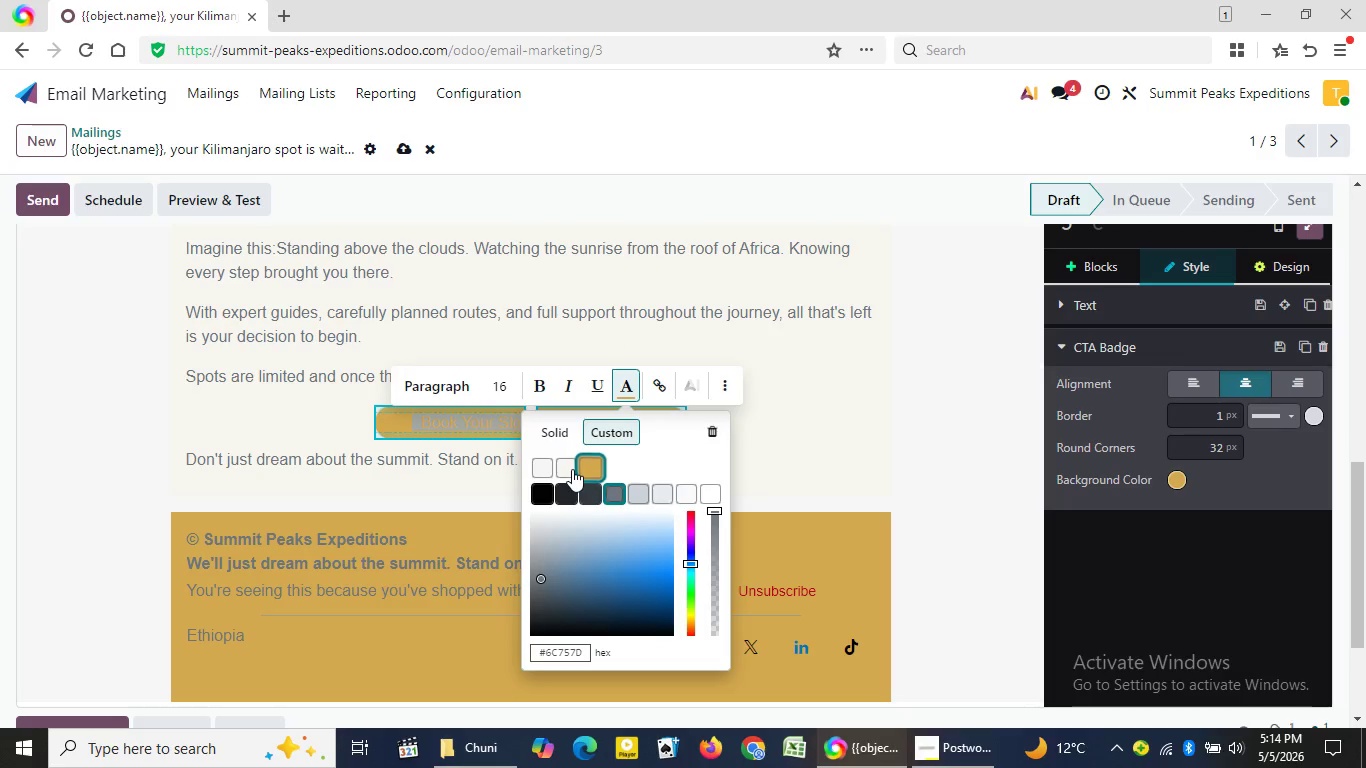 
wait(6.98)
 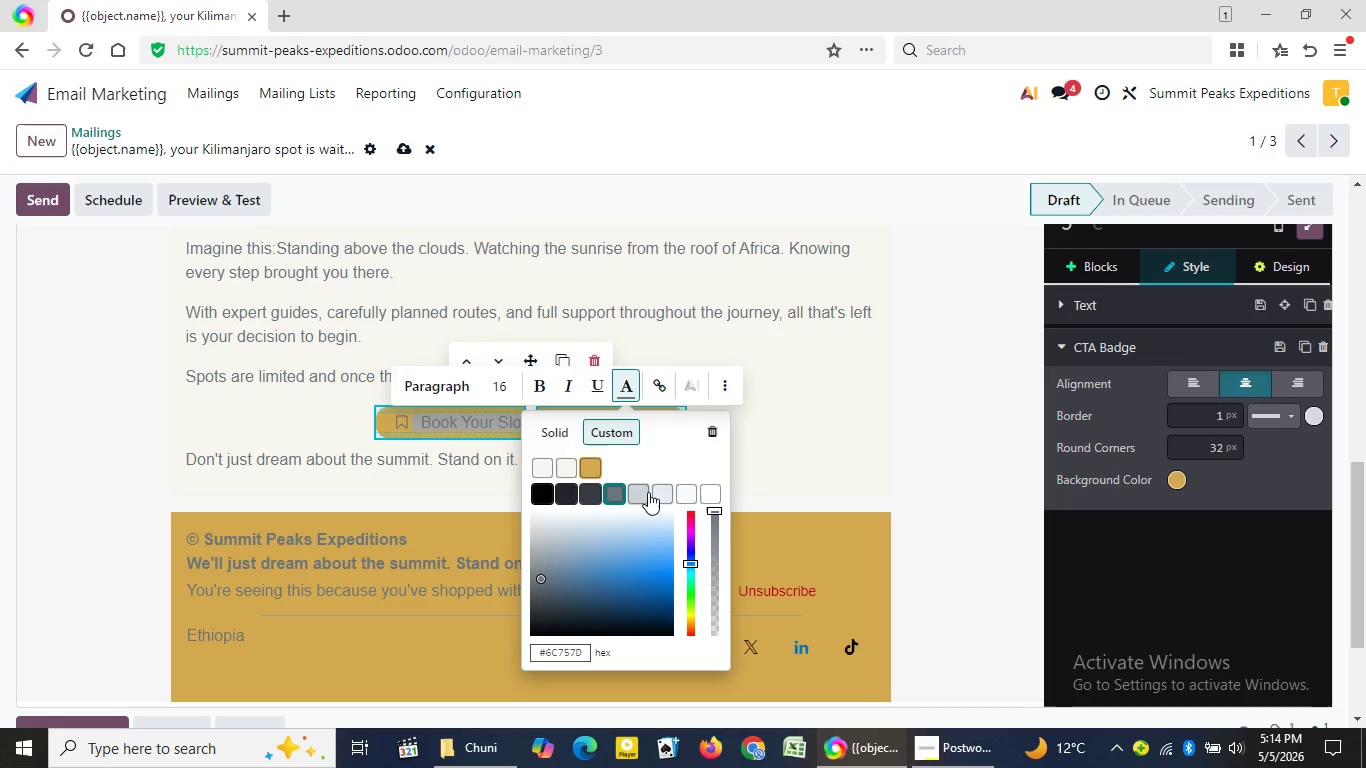 
left_click([570, 468])
 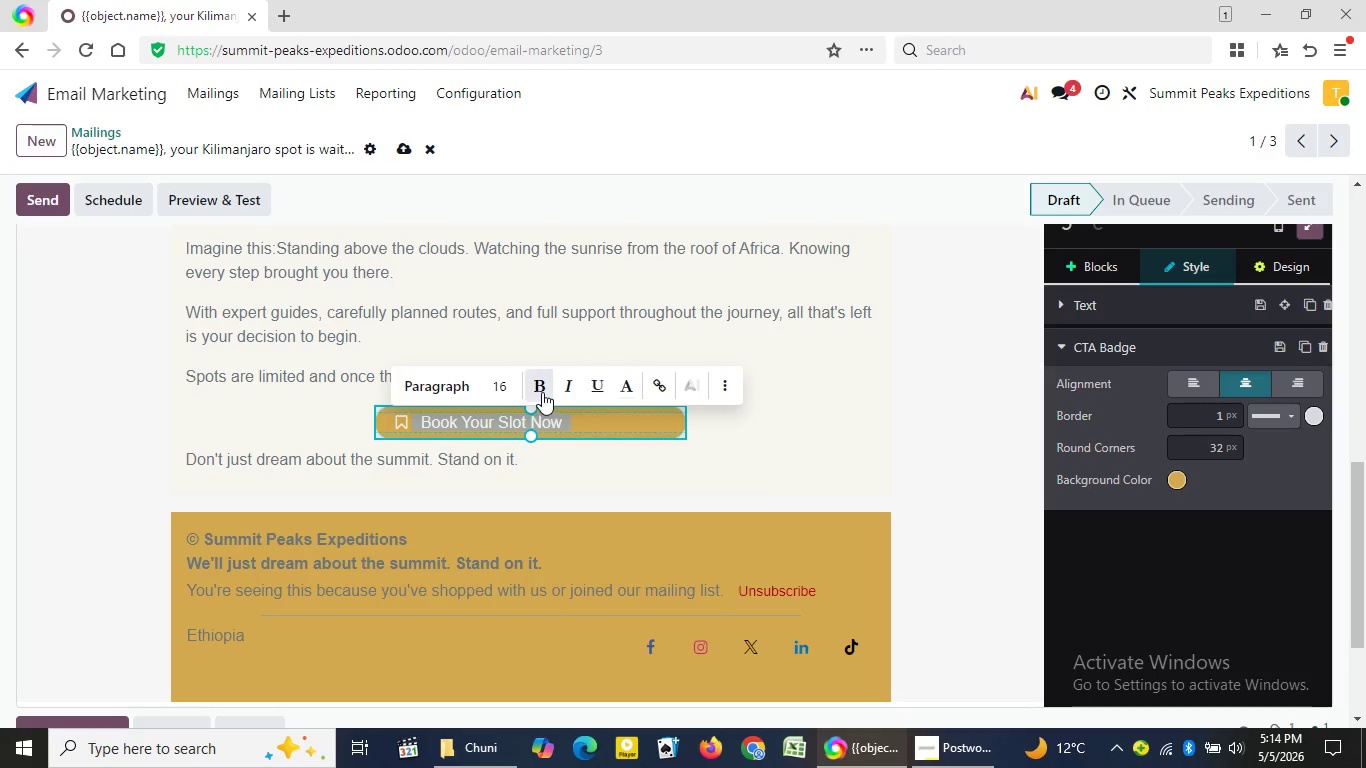 
left_click([542, 389])
 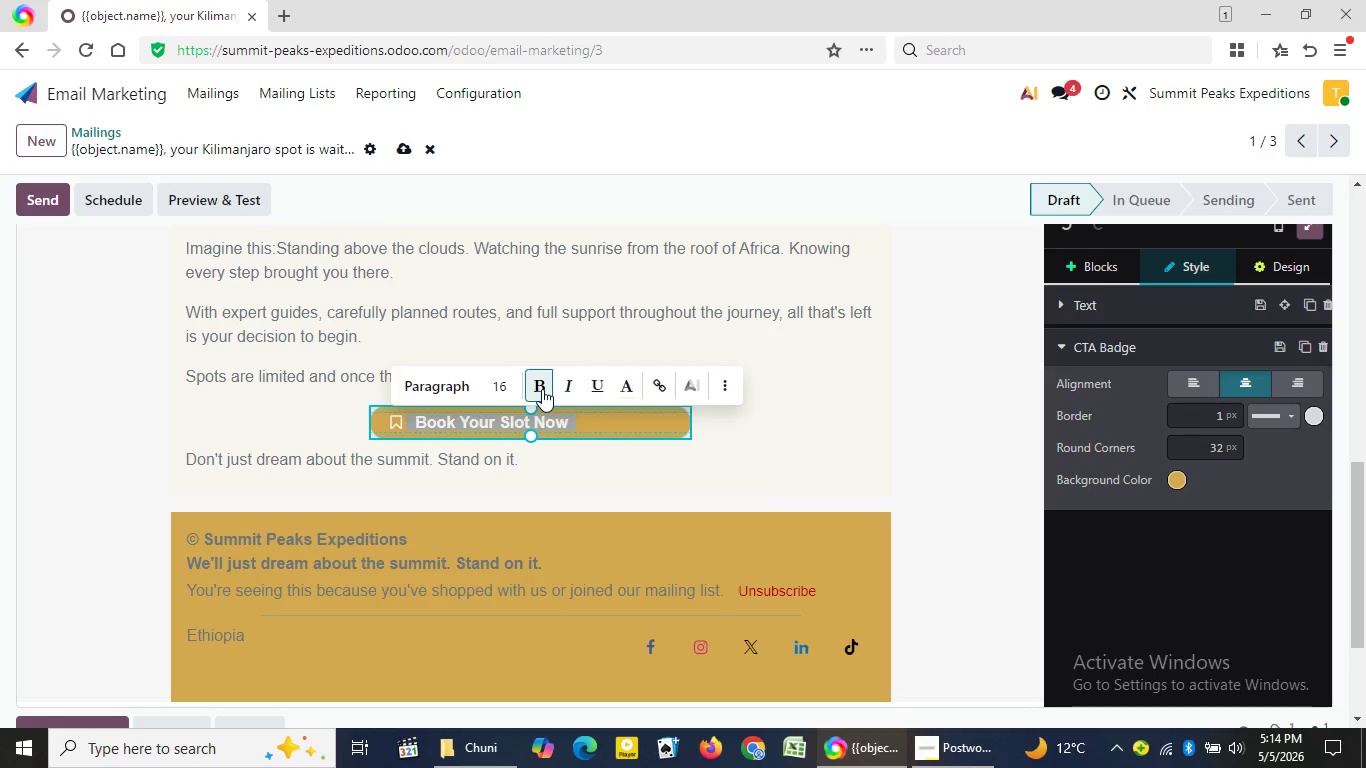 
wait(11.52)
 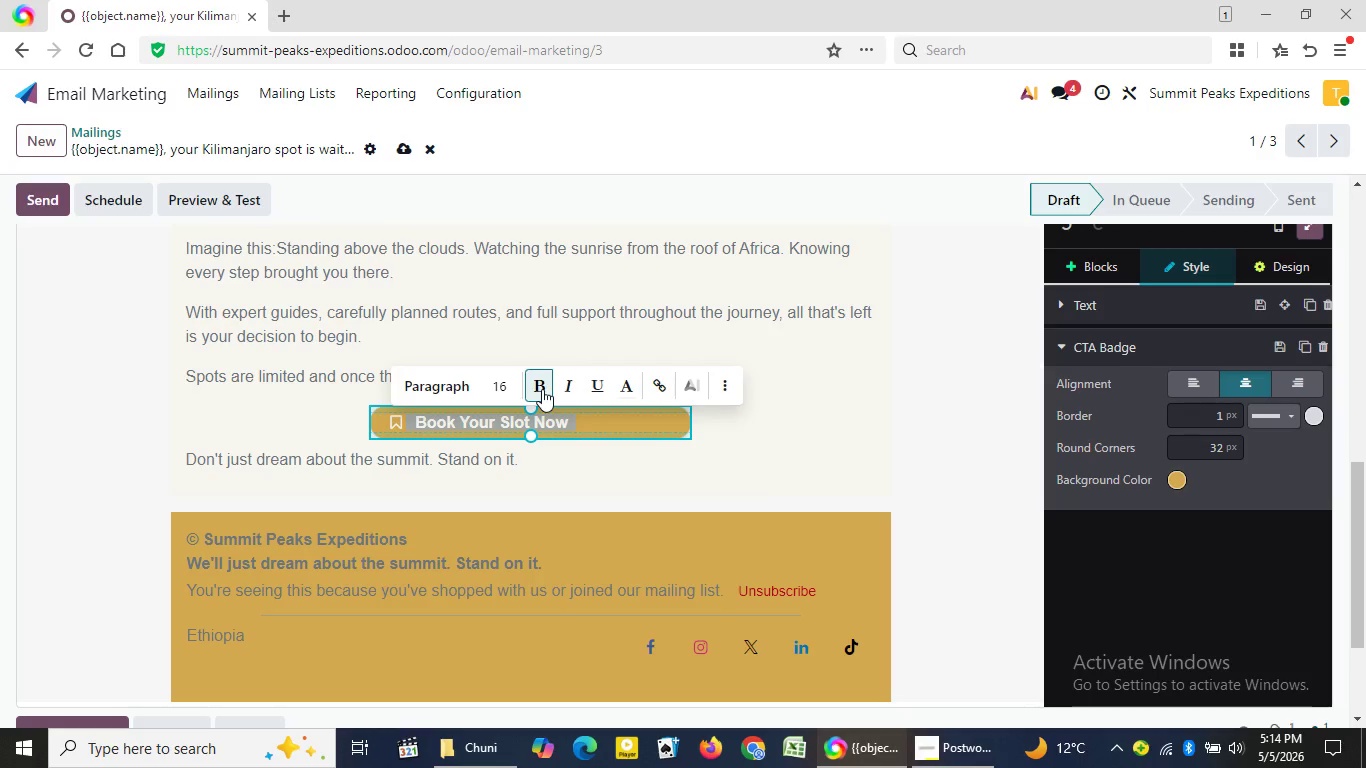 
left_click([378, 424])
 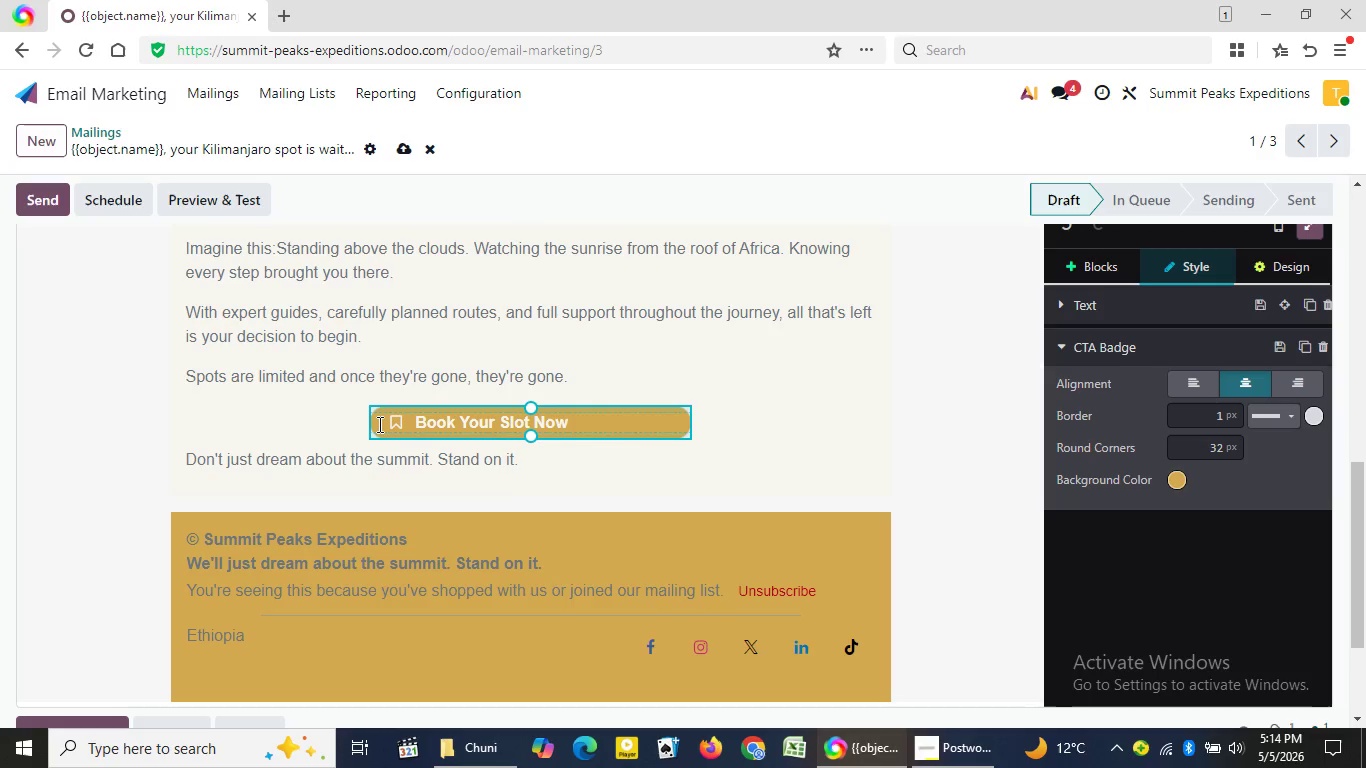 
key(Space)
 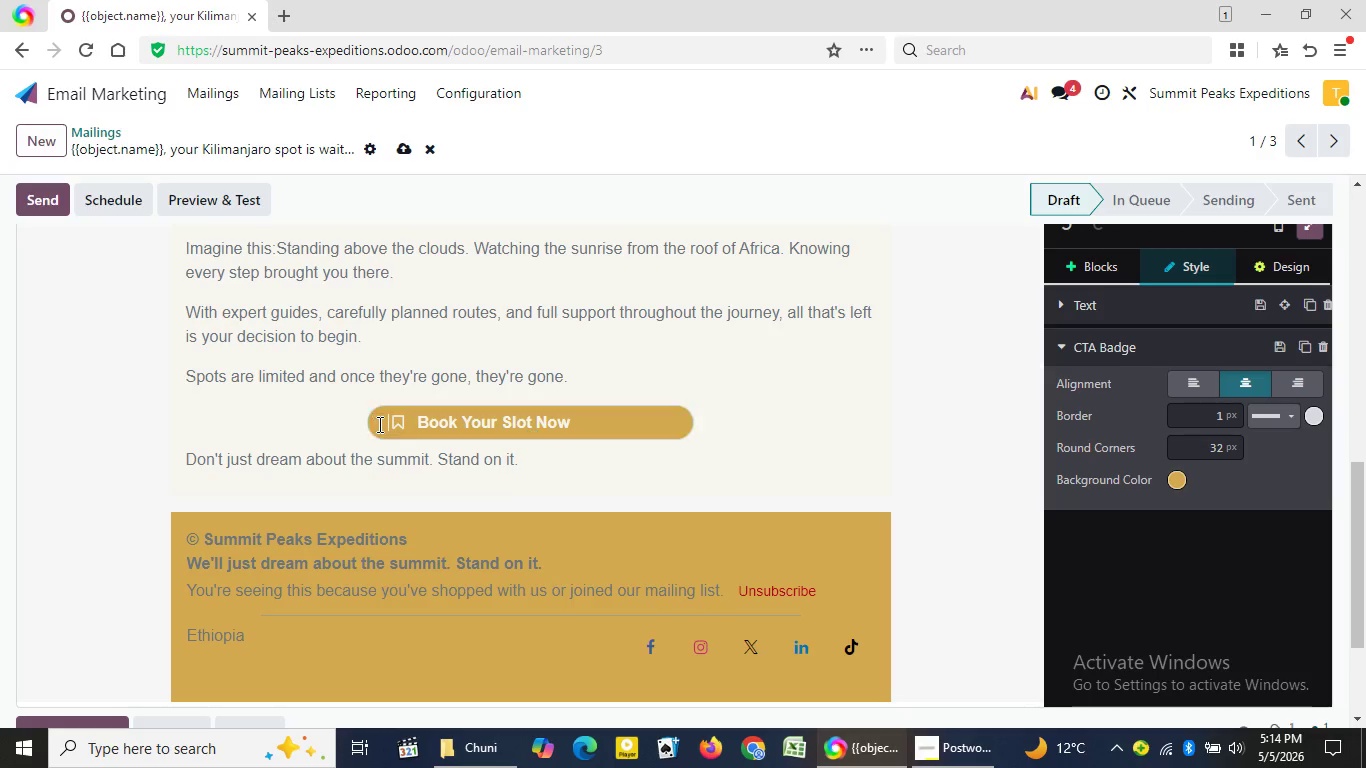 
key(Space)
 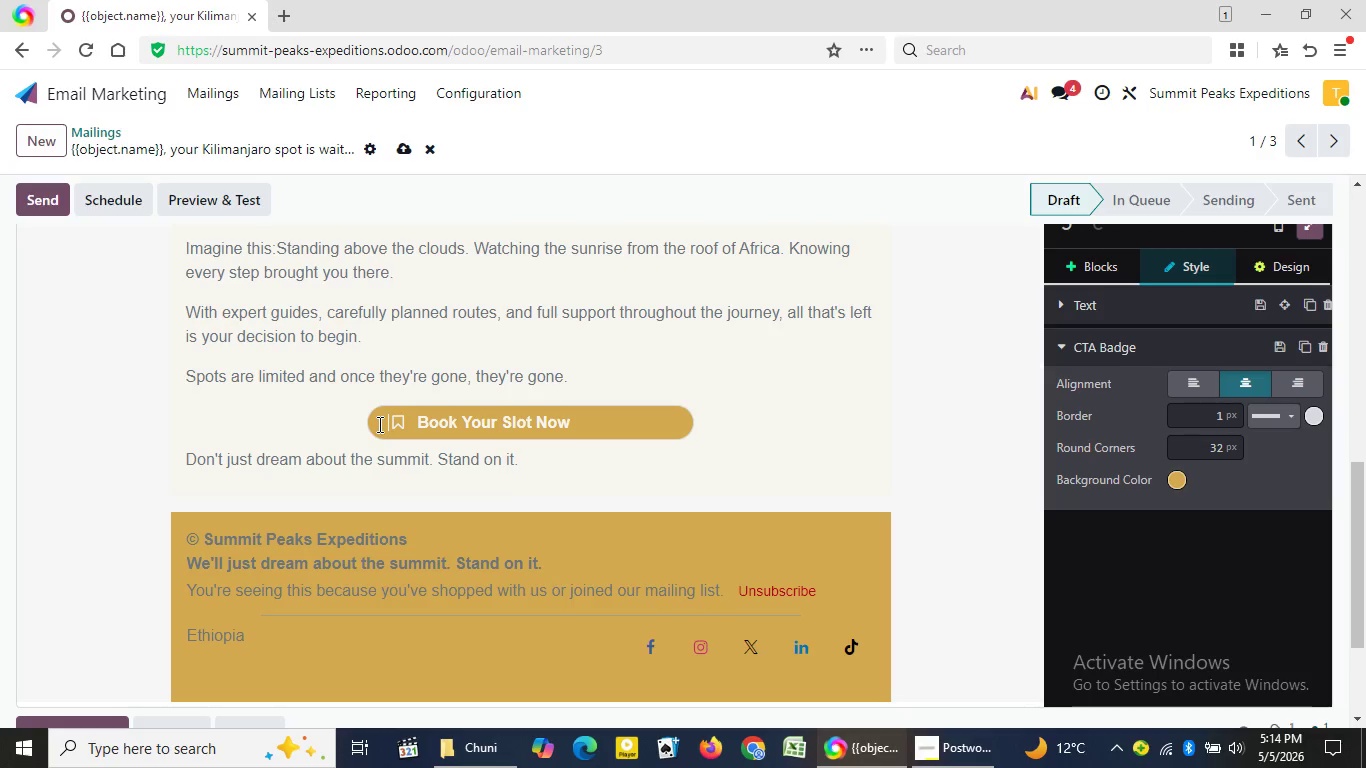 
key(Space)
 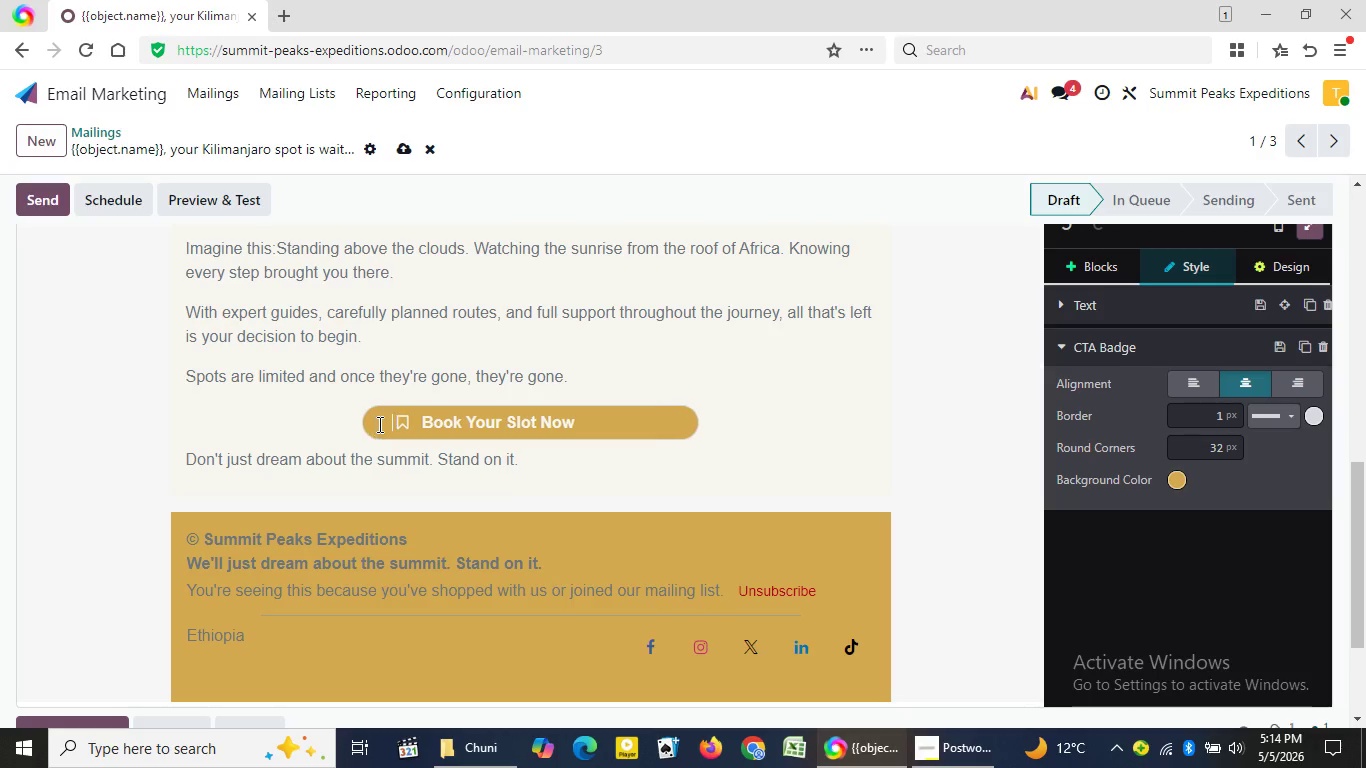 
key(Space)
 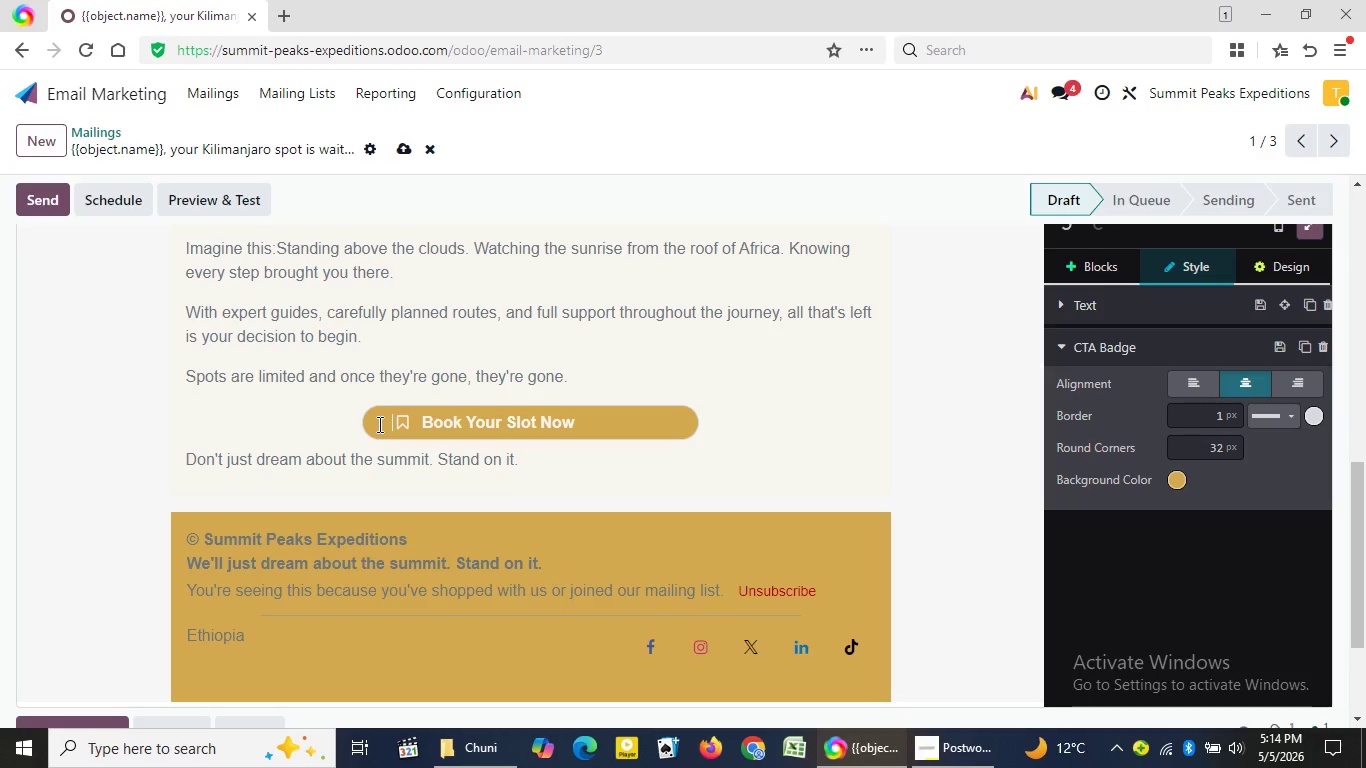 
key(Space)
 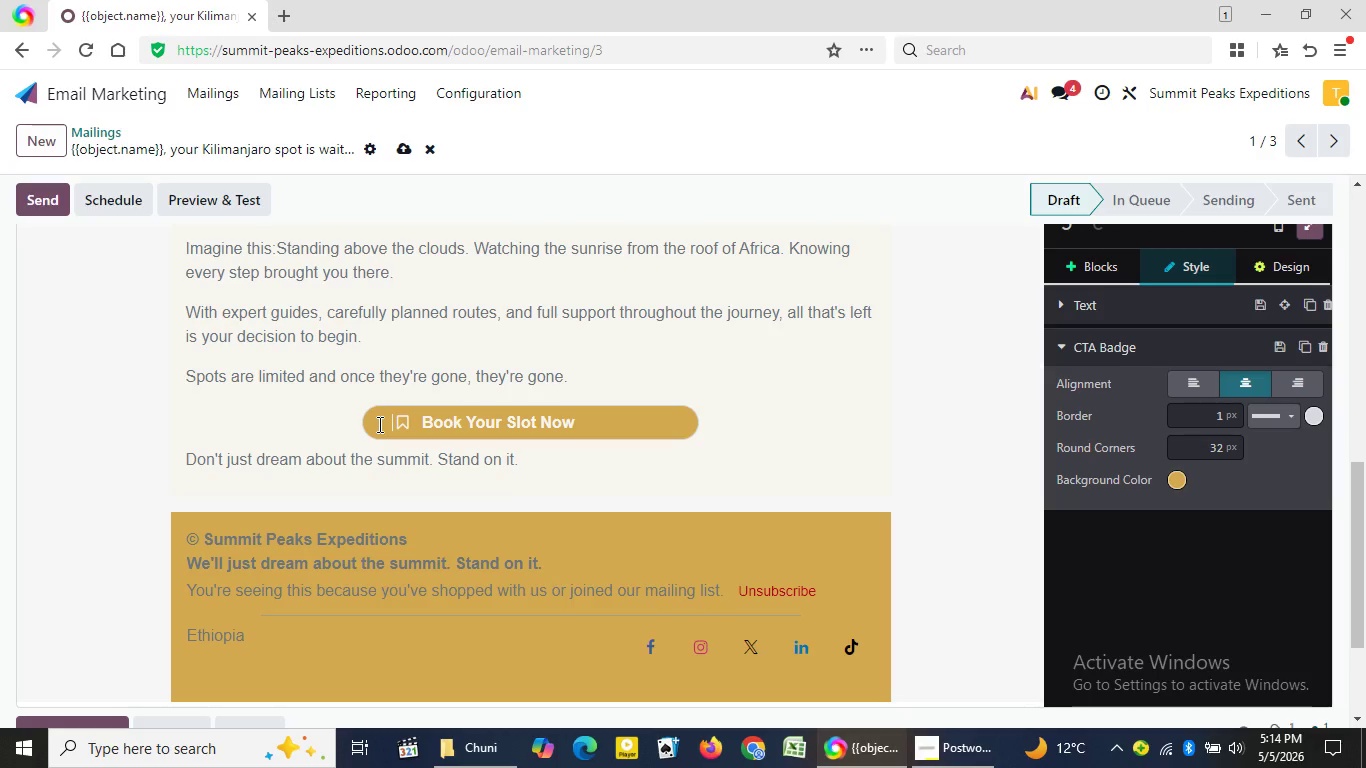 
key(Space)
 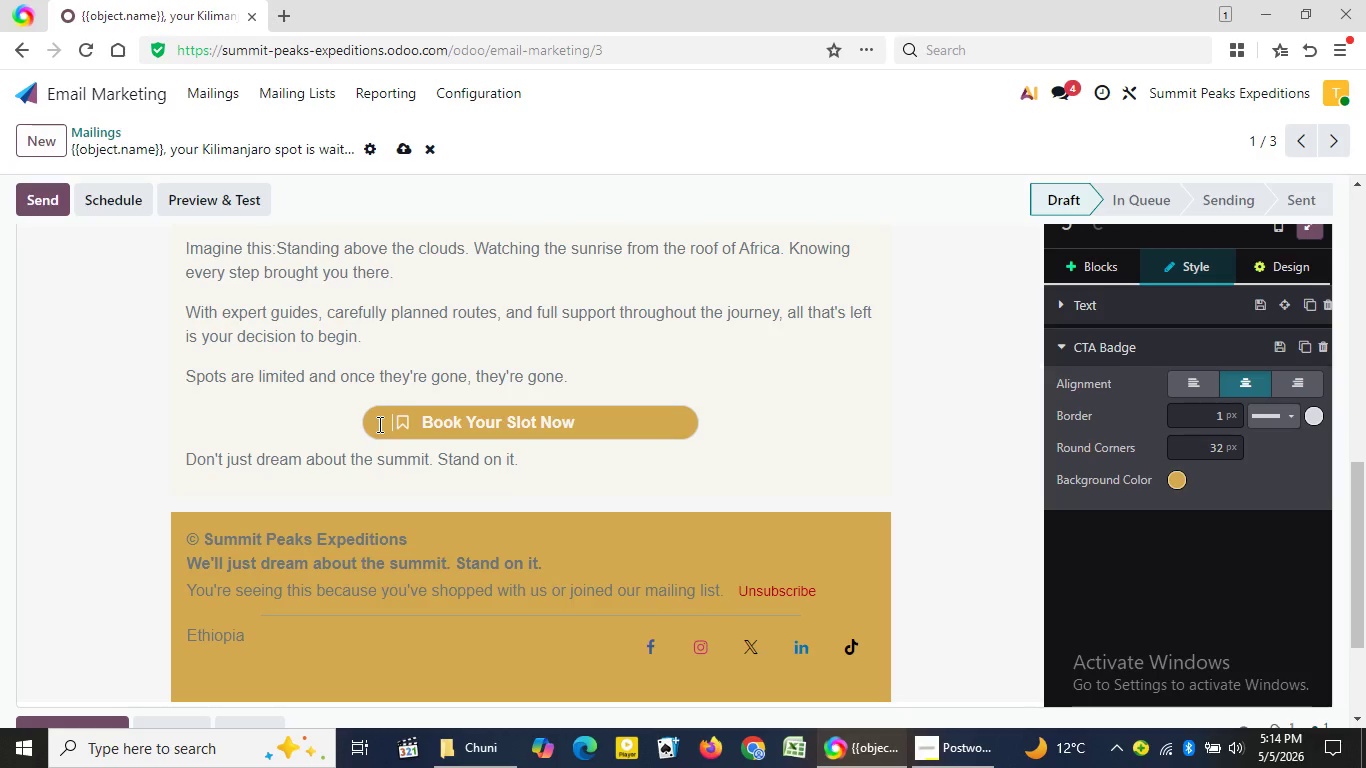 
key(Space)
 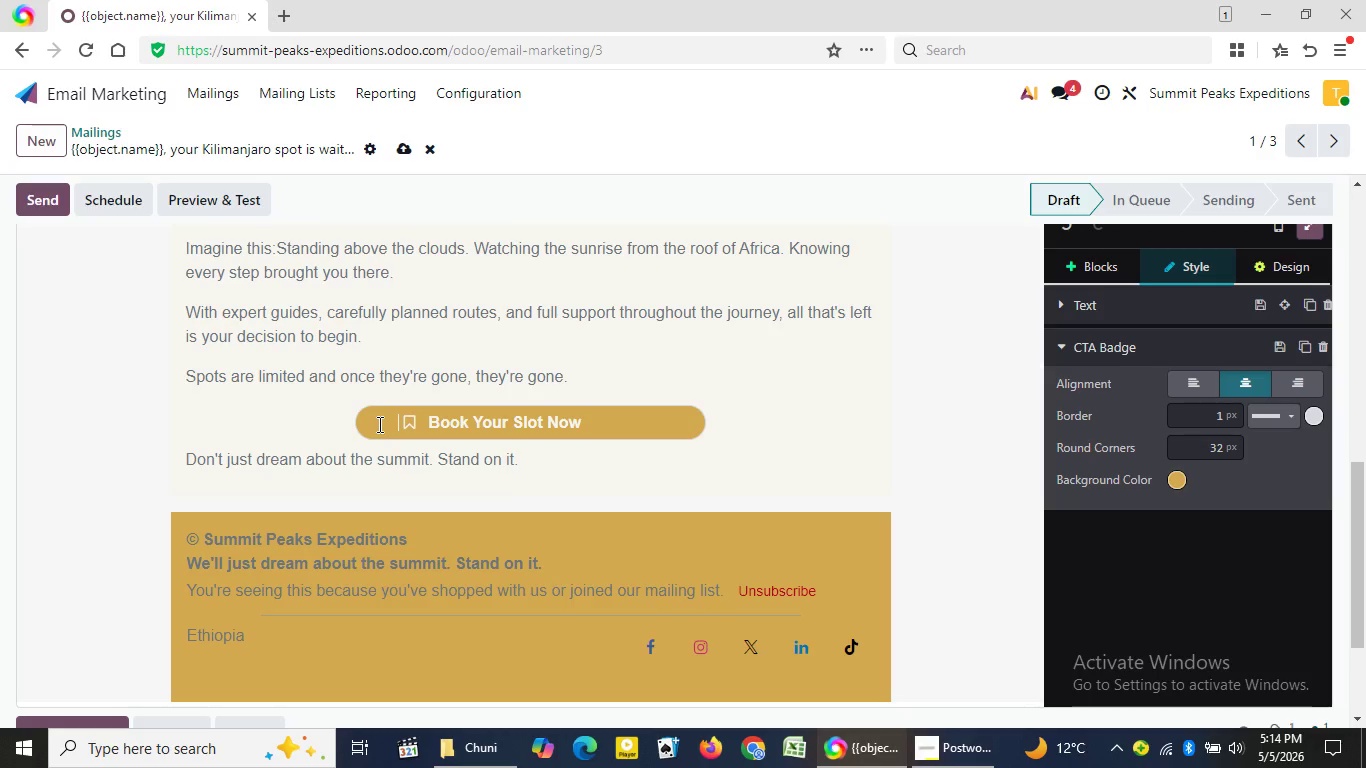 
key(Space)
 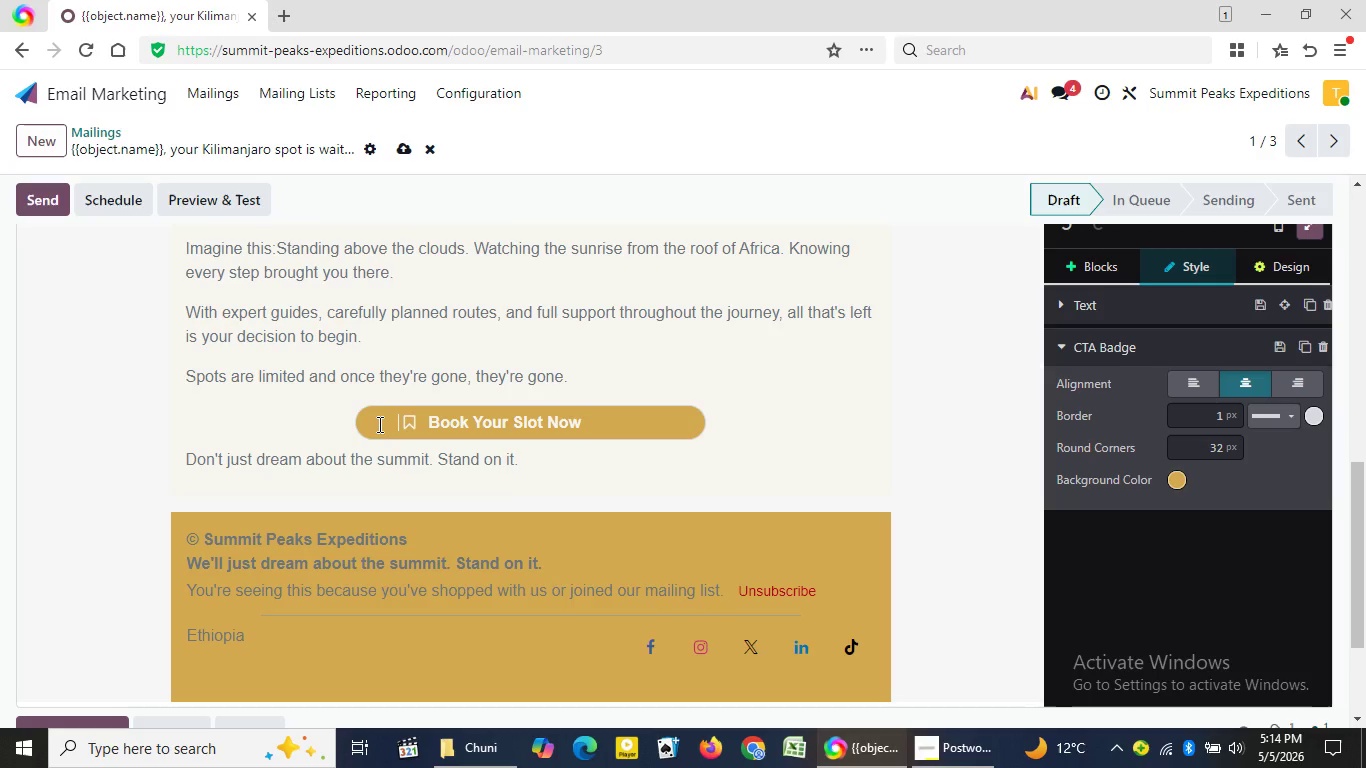 
key(Space)
 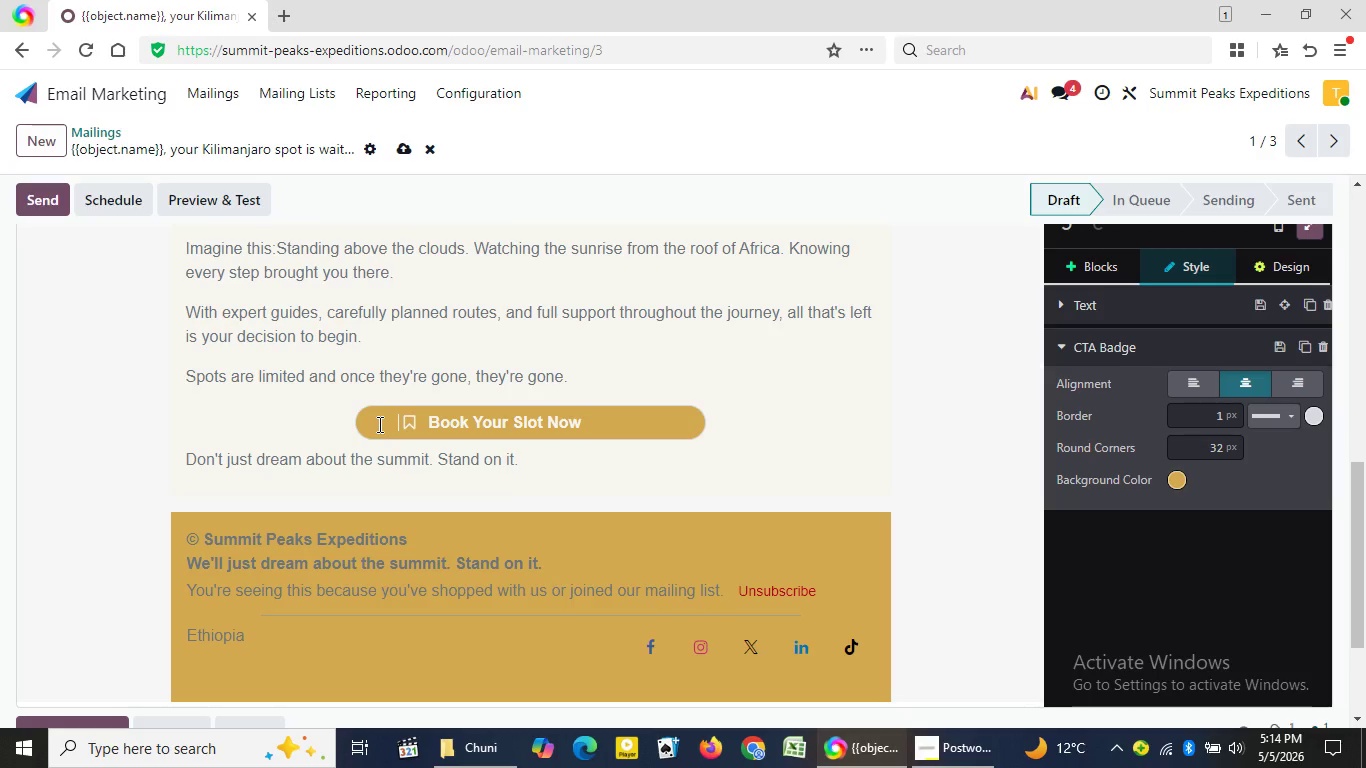 
key(Space)
 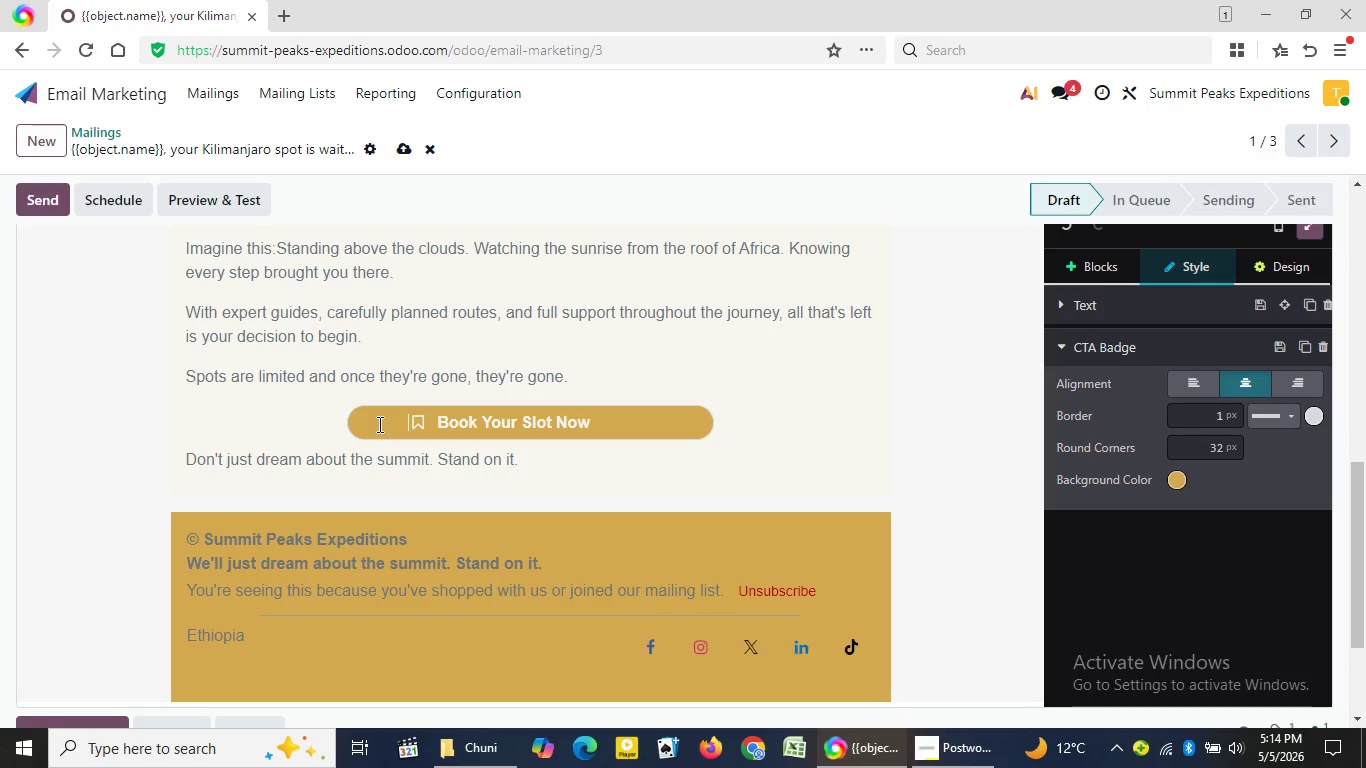 
key(Space)
 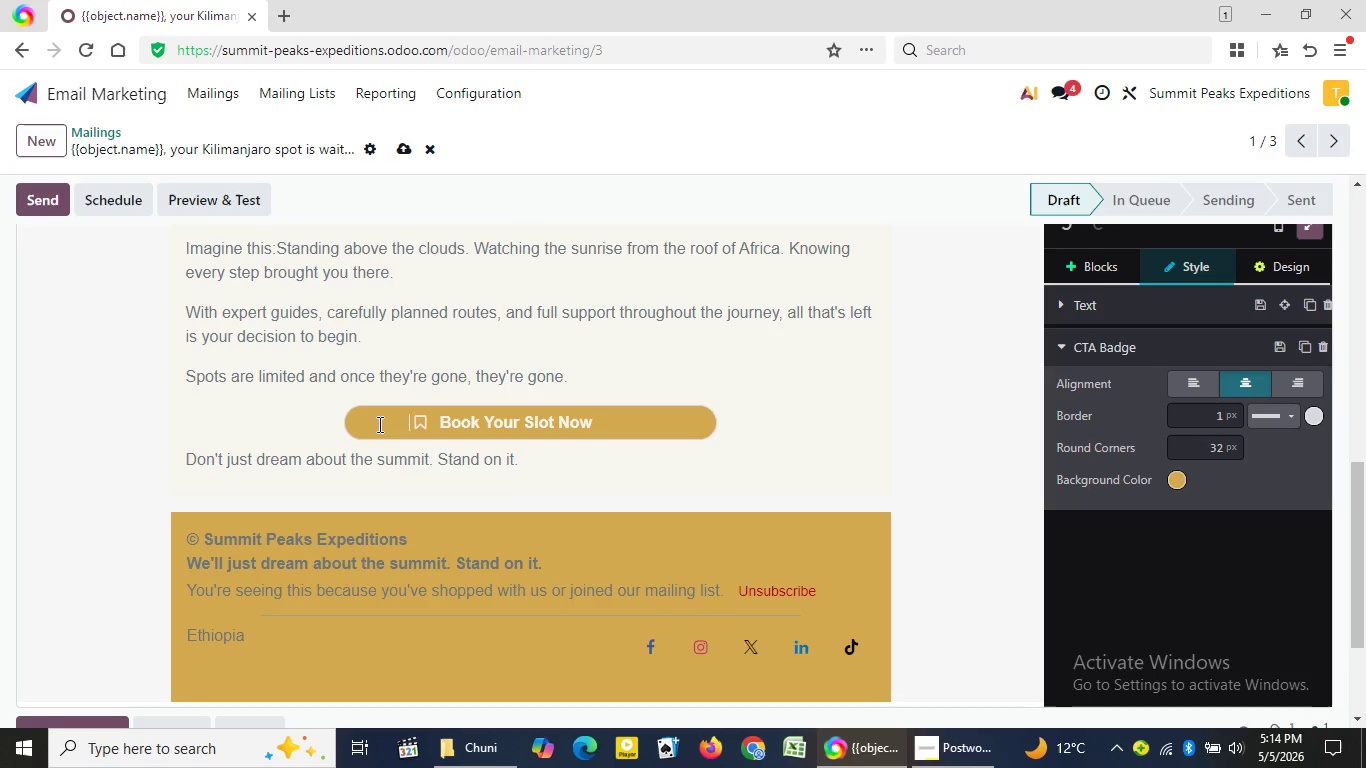 
key(Space)
 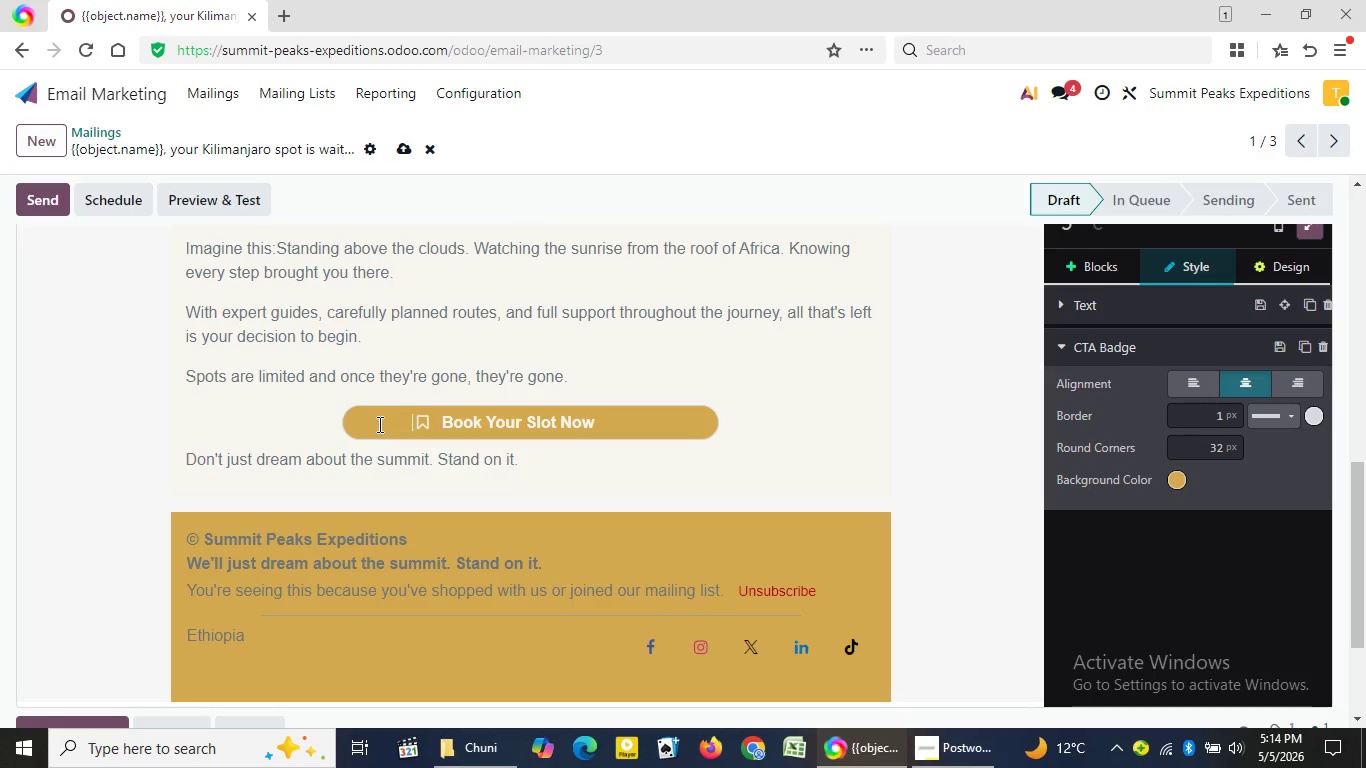 
key(Space)
 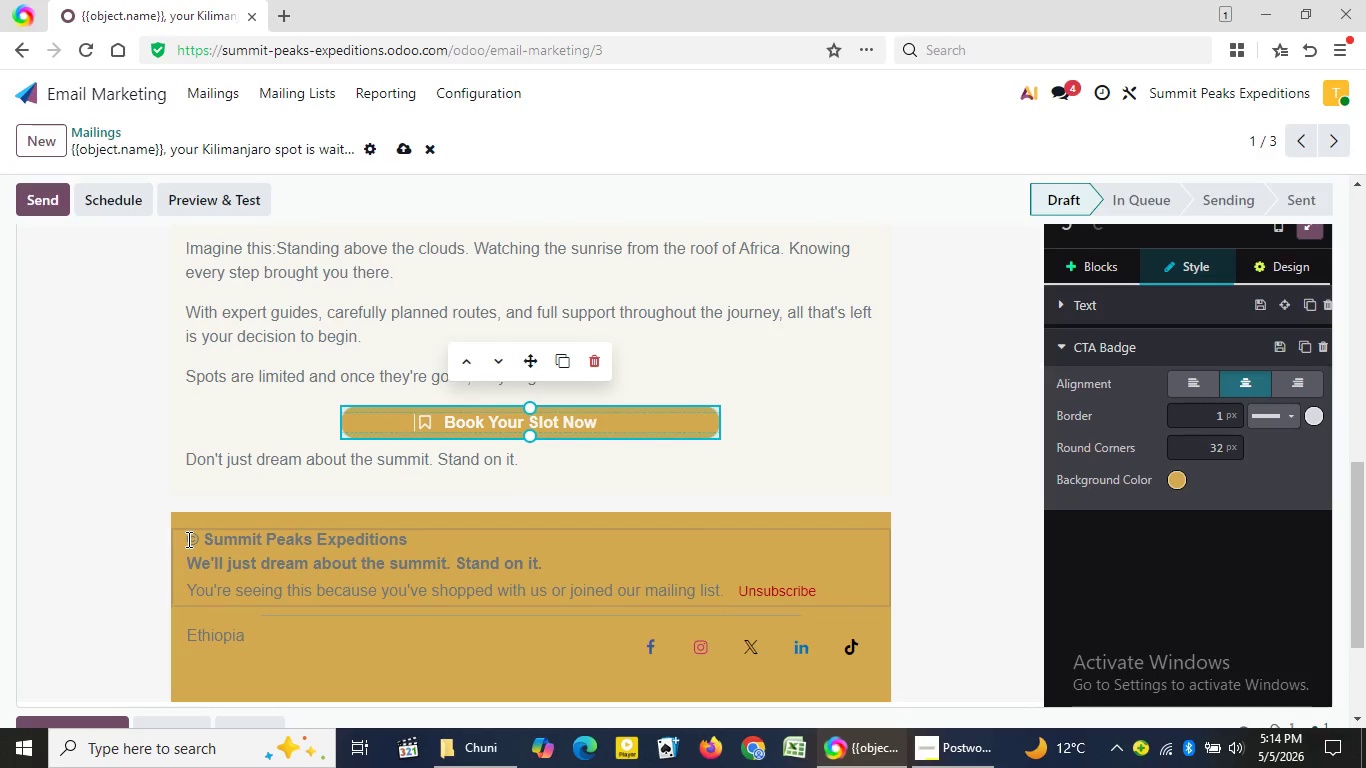 
left_click_drag(start_coordinate=[187, 533], to_coordinate=[274, 664])
 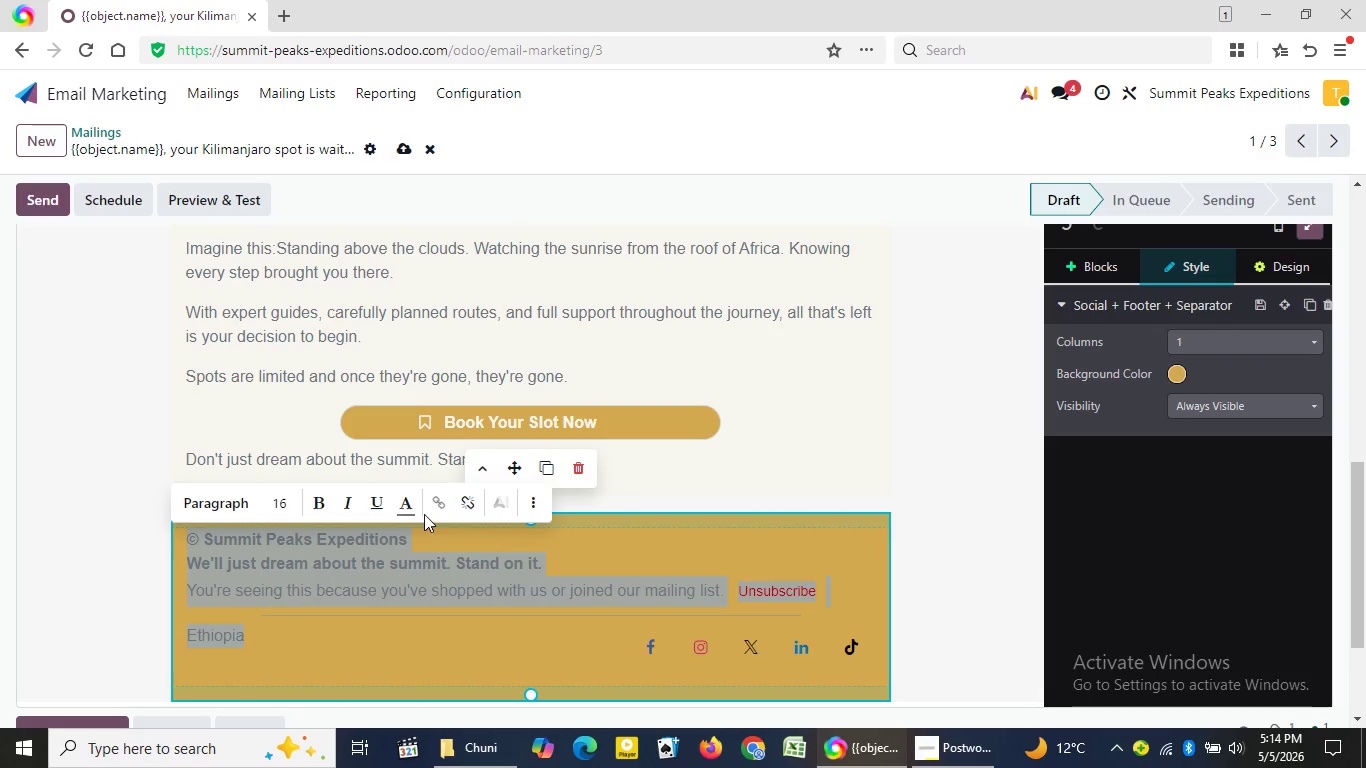 
left_click([404, 510])
 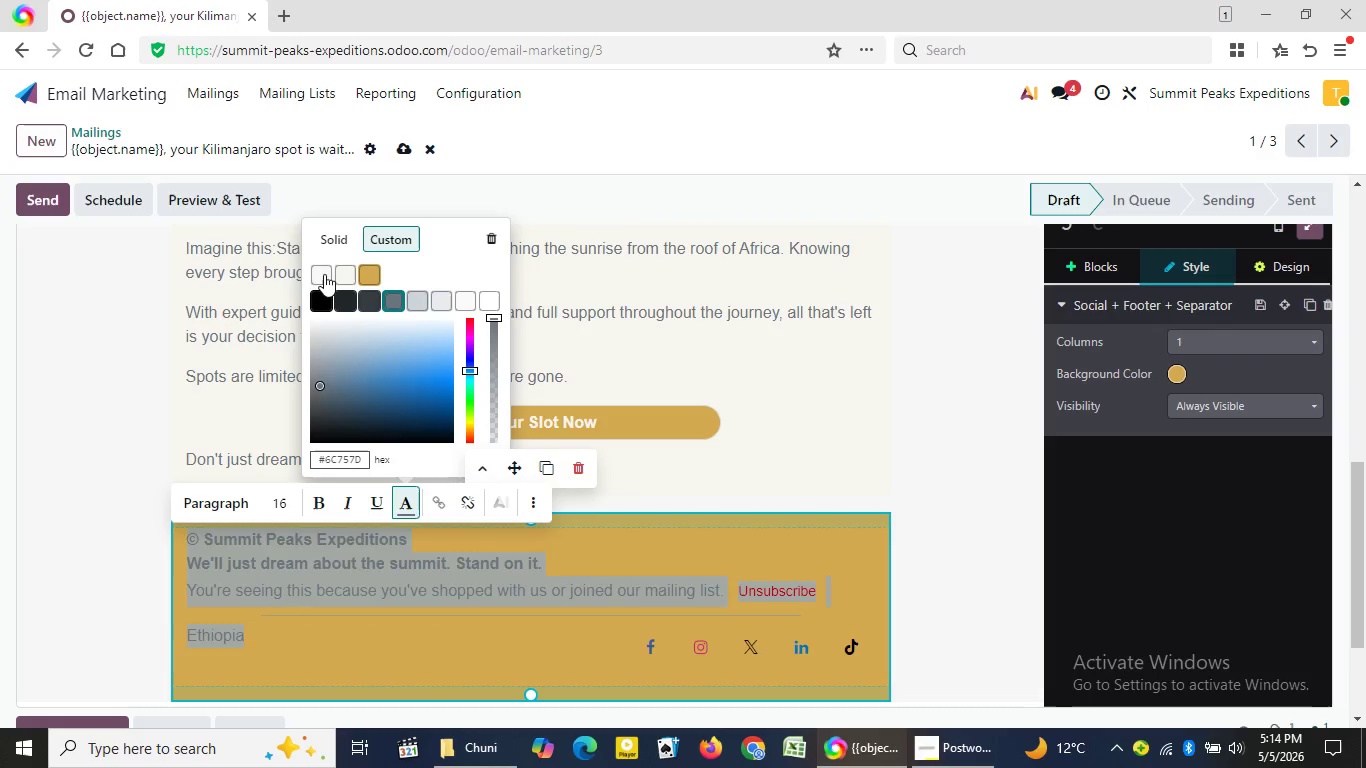 
left_click([323, 272])
 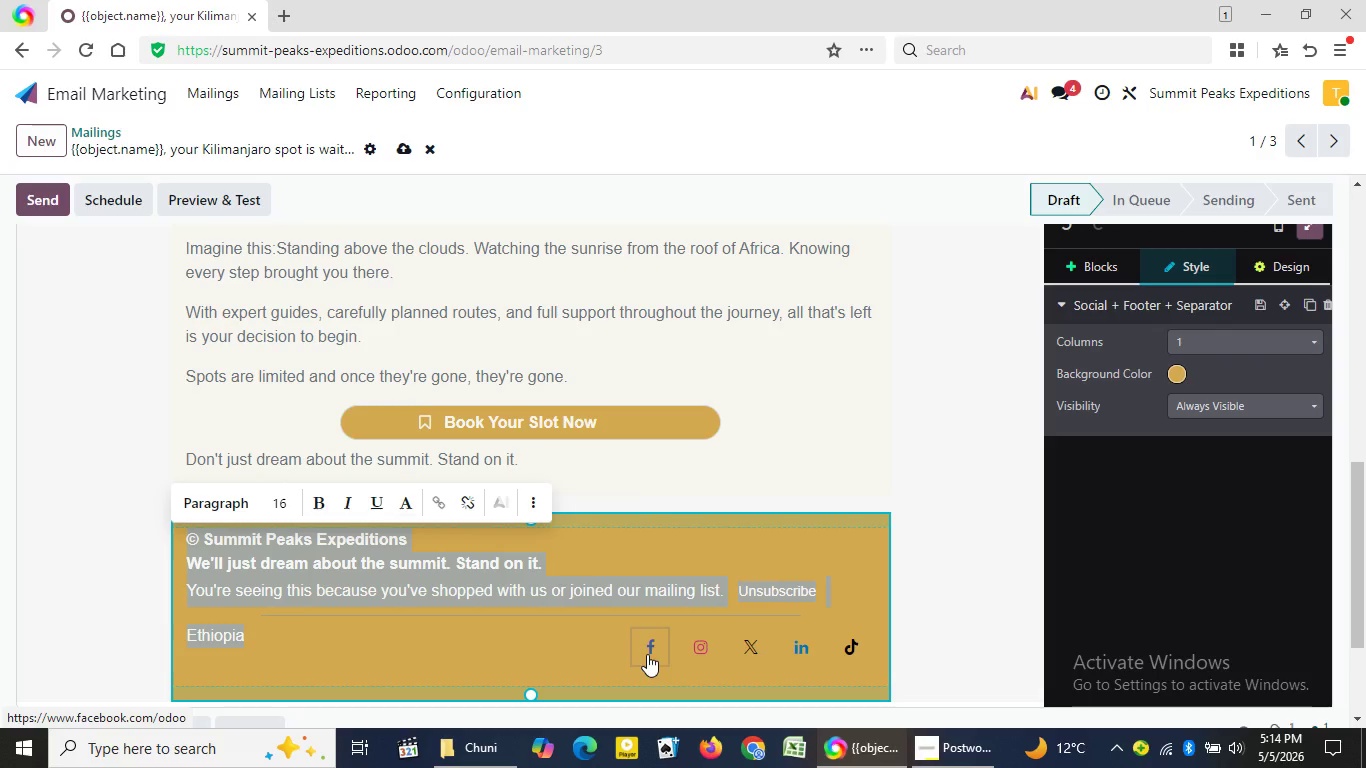 
left_click([648, 653])
 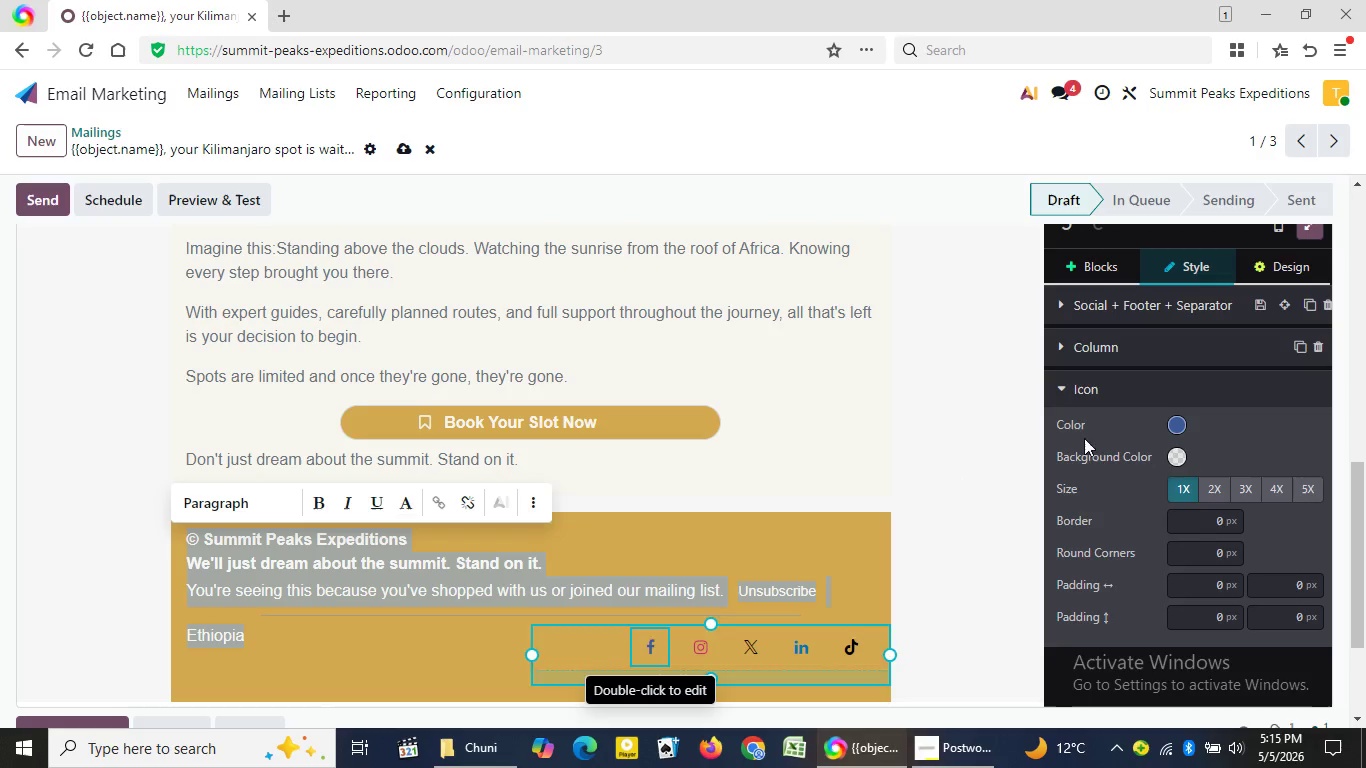 
left_click([1178, 424])
 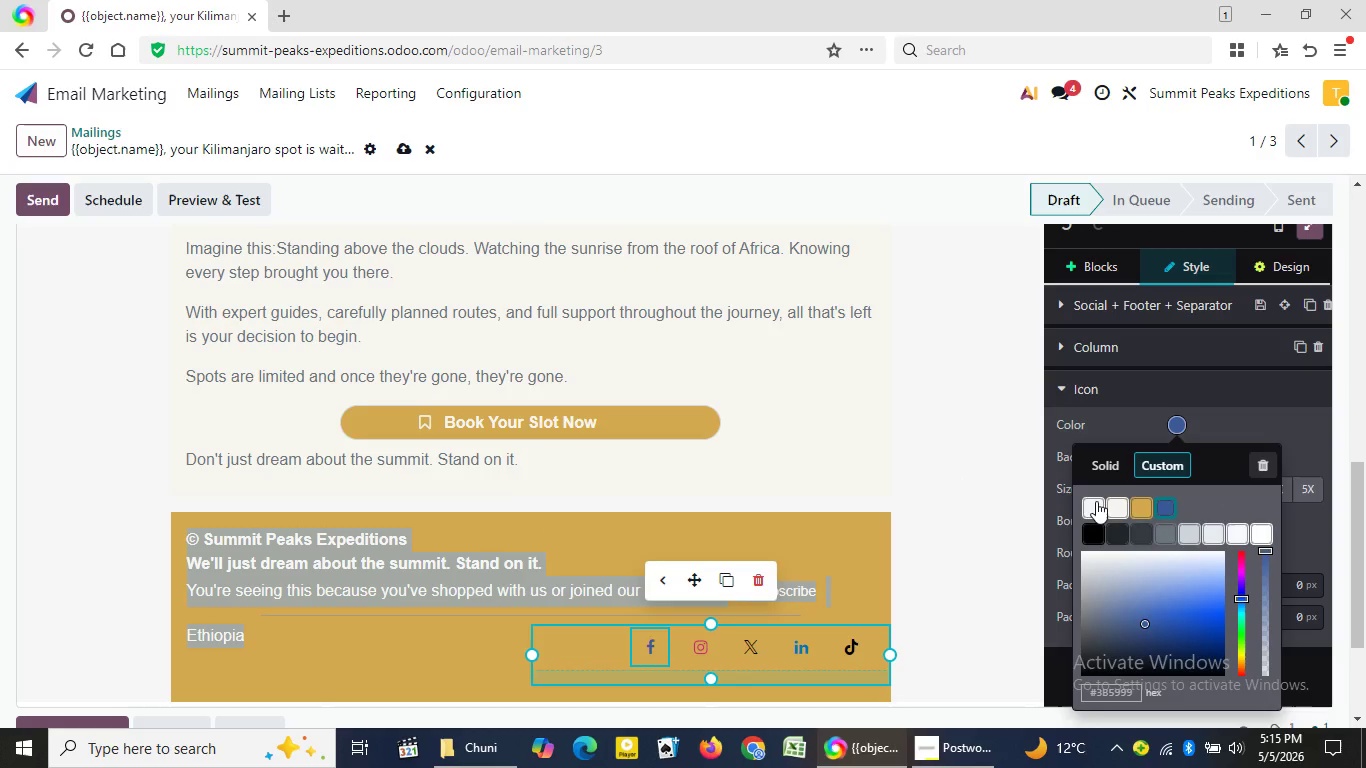 
left_click([1095, 504])
 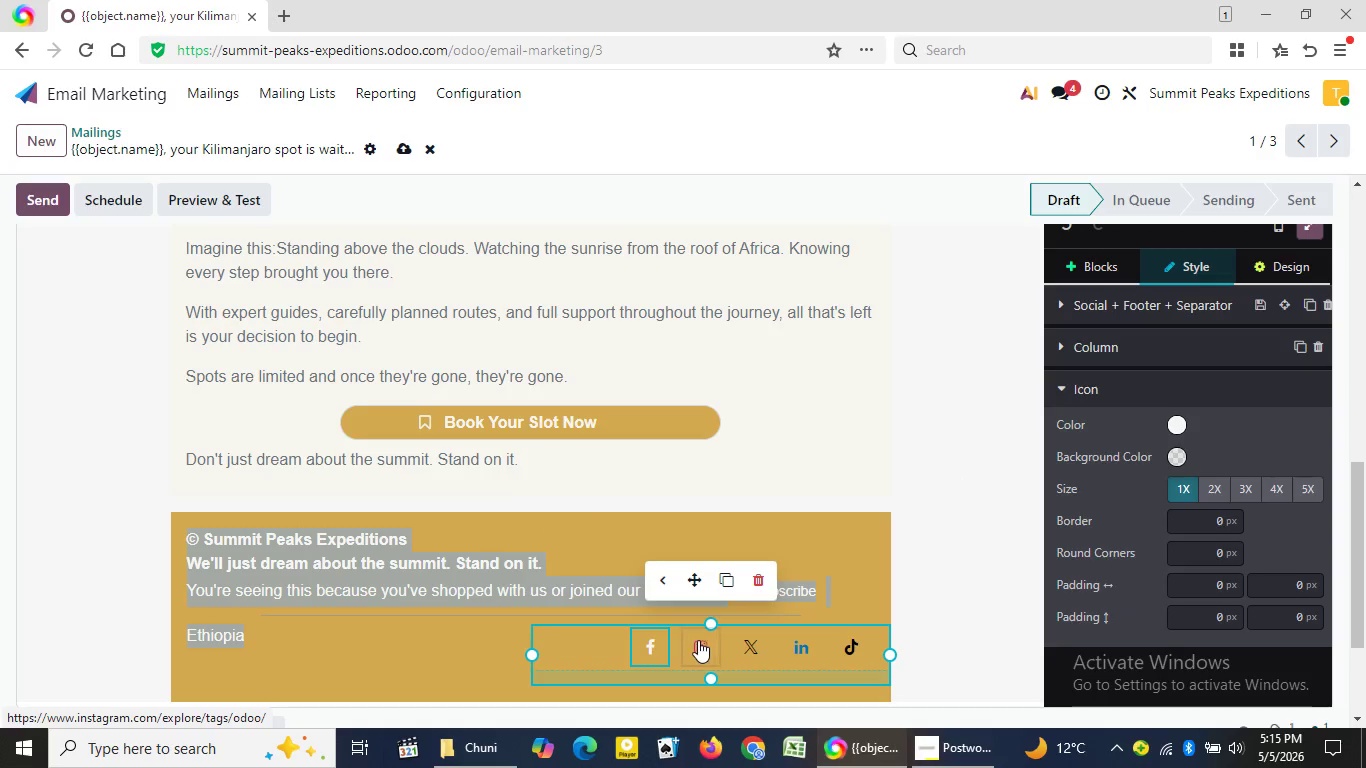 
left_click([695, 640])
 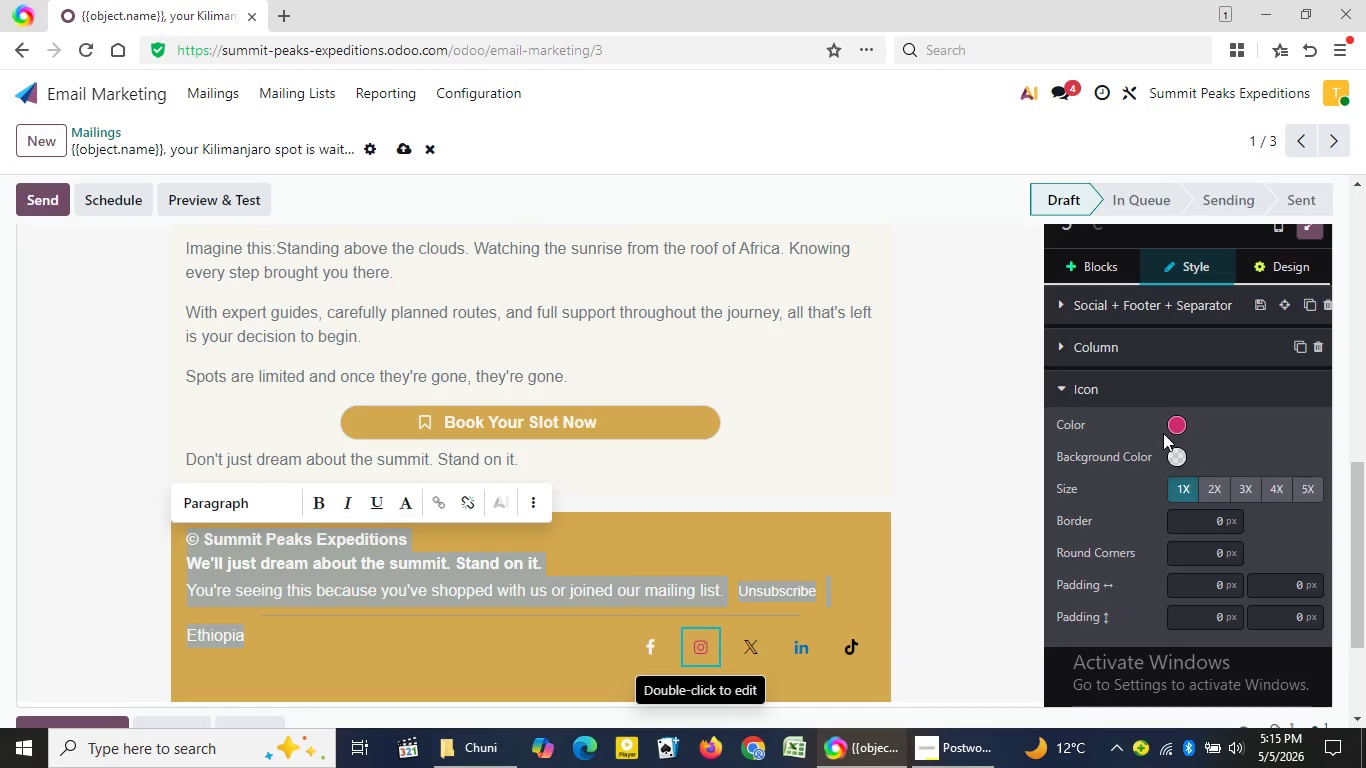 
left_click([1177, 424])
 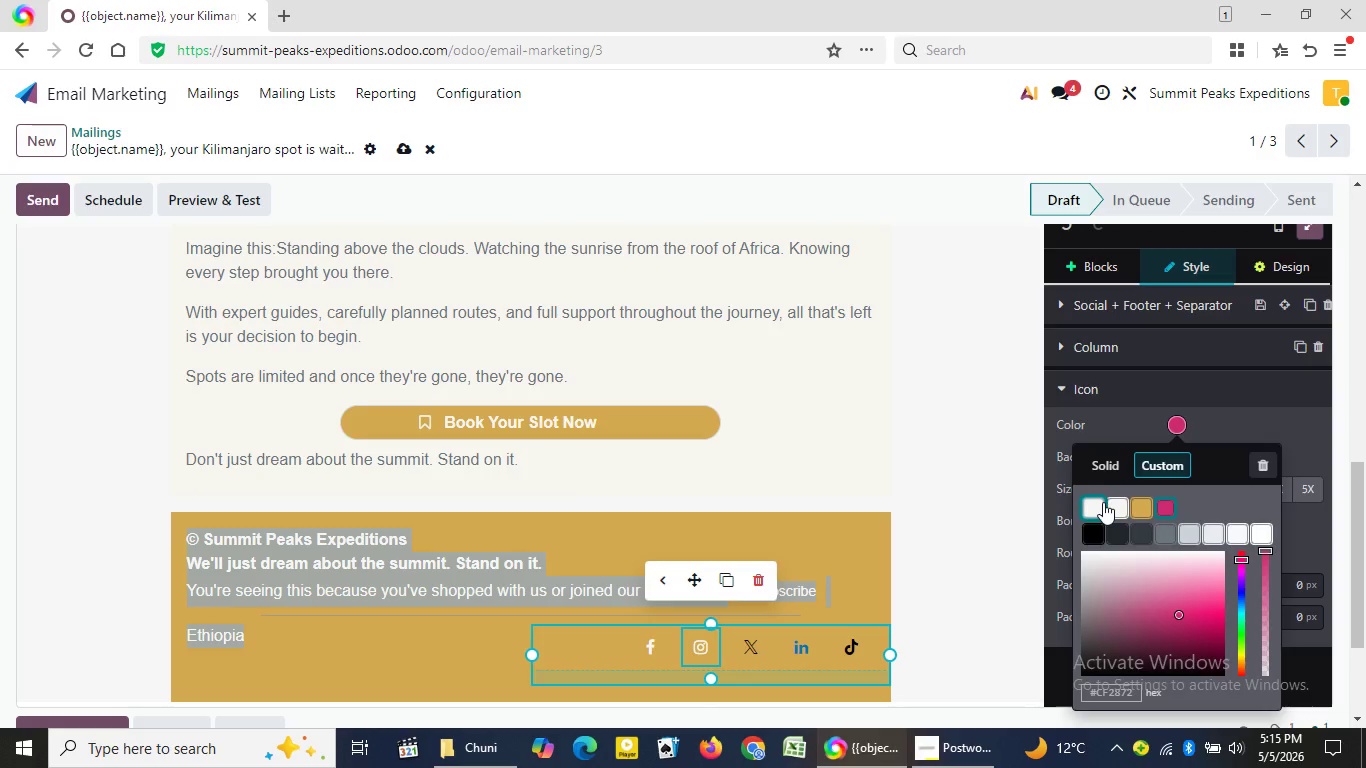 
left_click([1099, 503])
 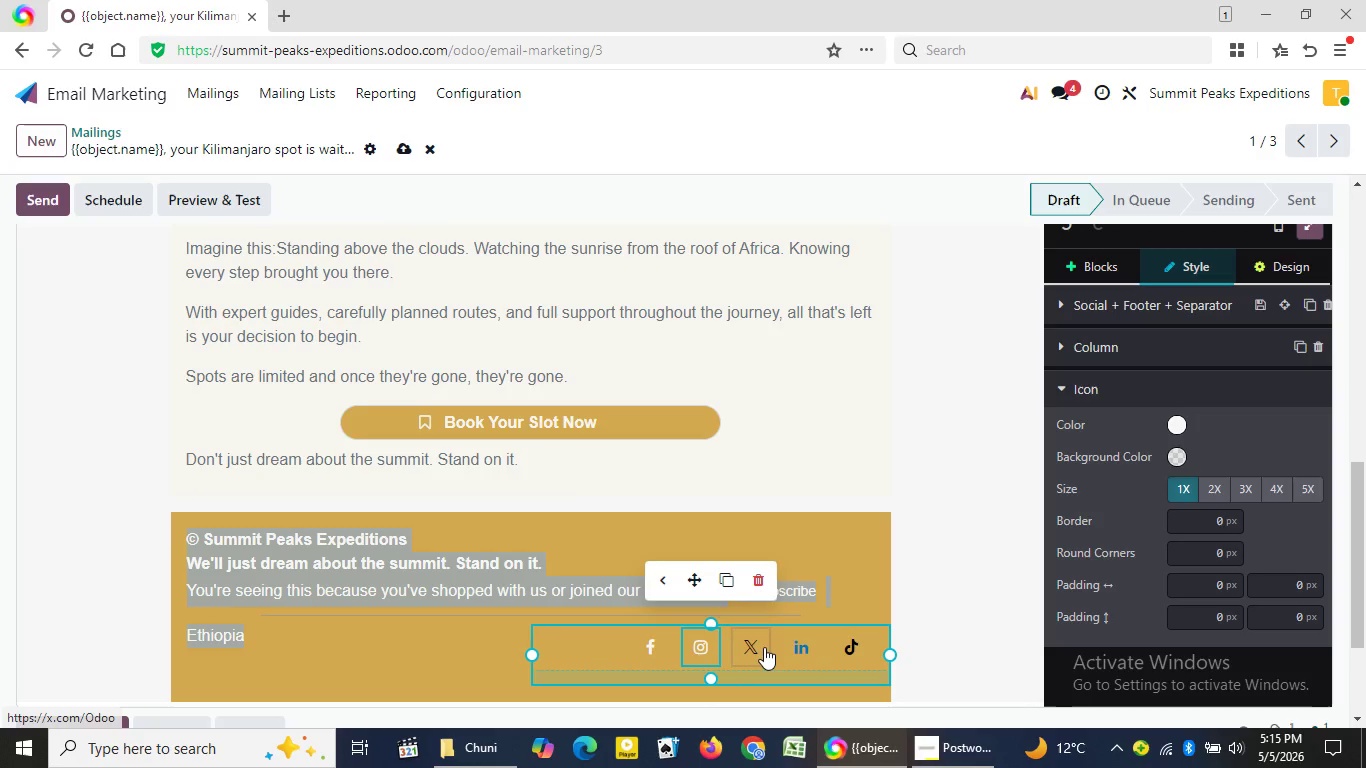 
left_click([757, 648])
 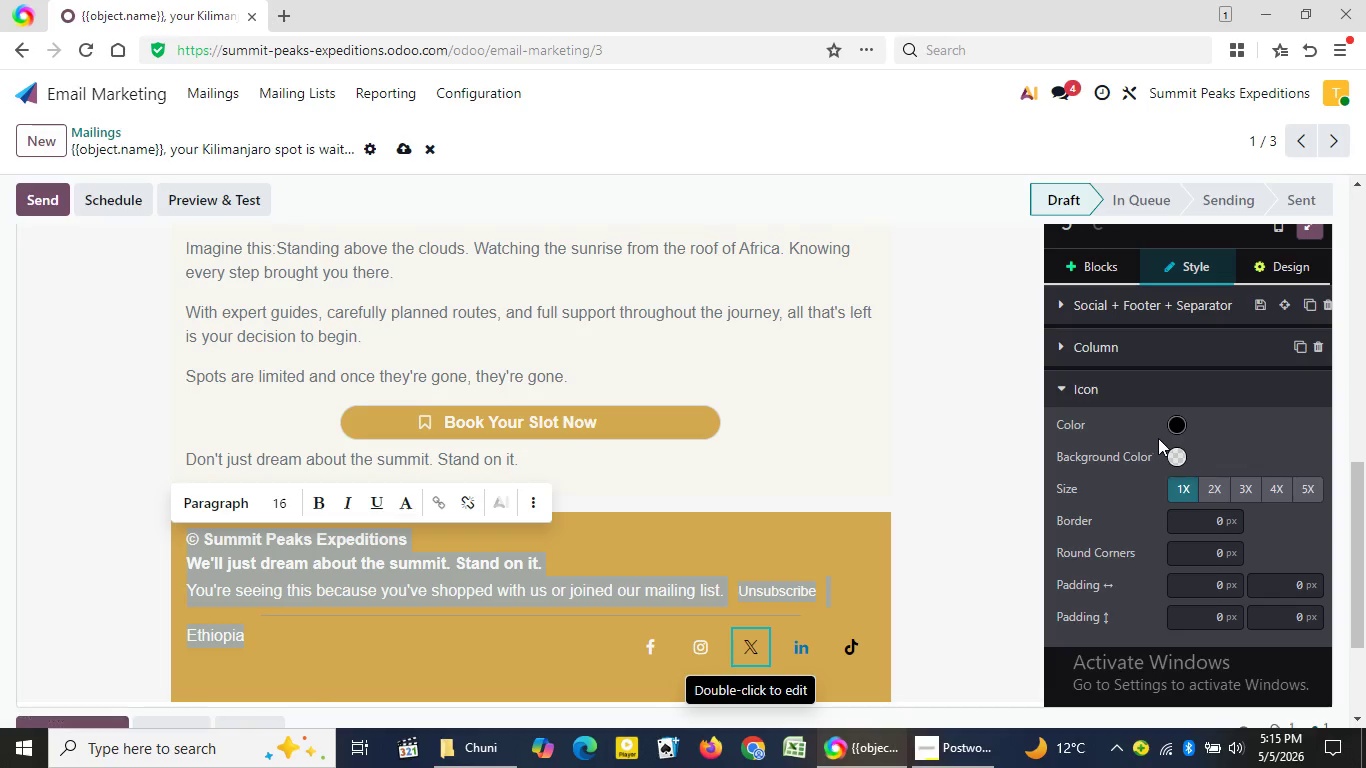 
left_click([1174, 425])
 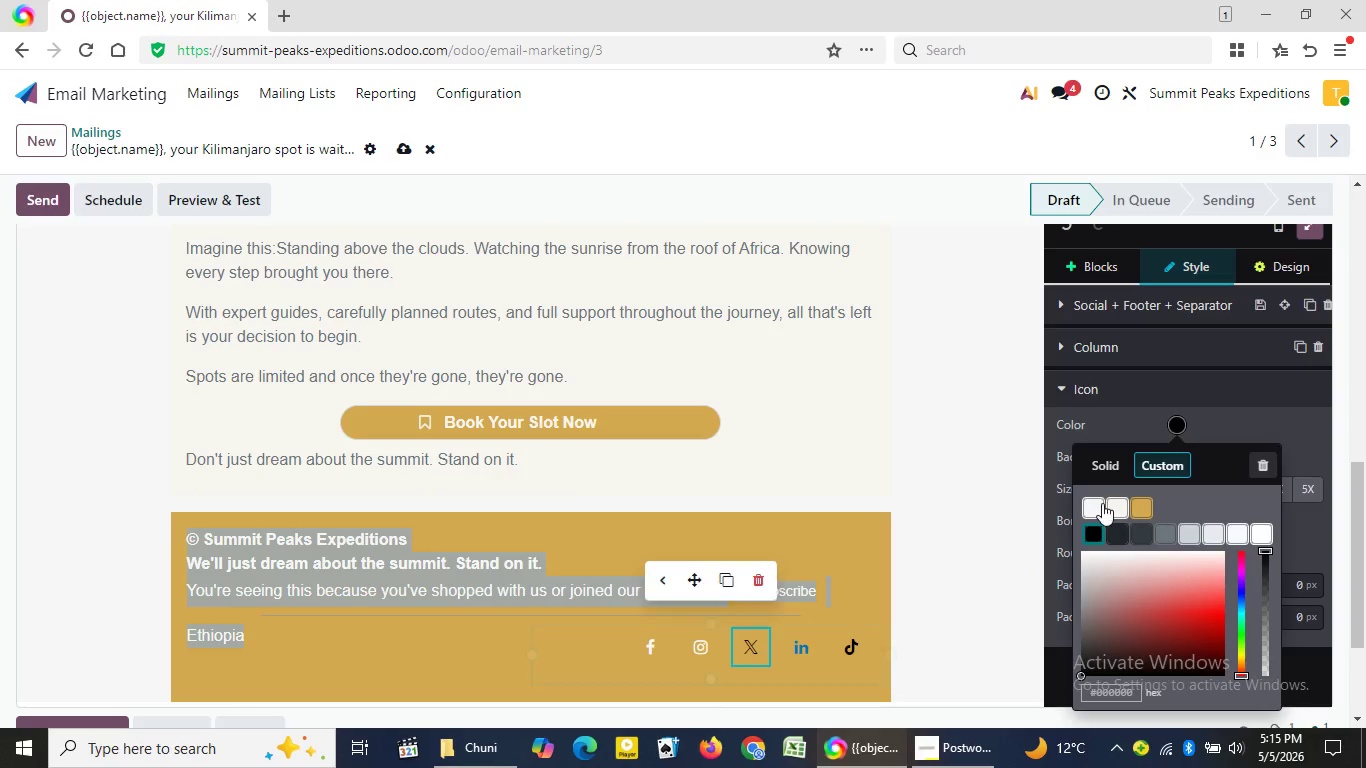 
left_click([1102, 503])
 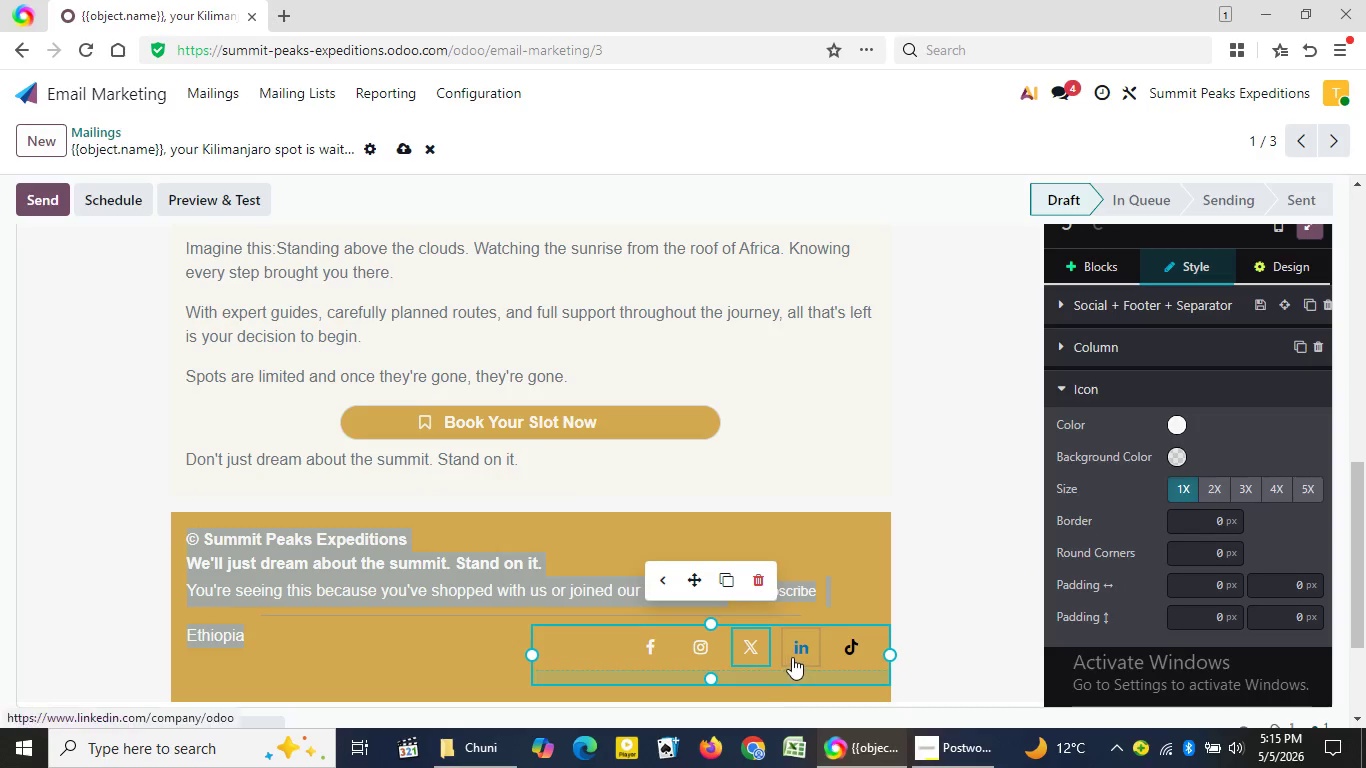 
left_click([794, 655])
 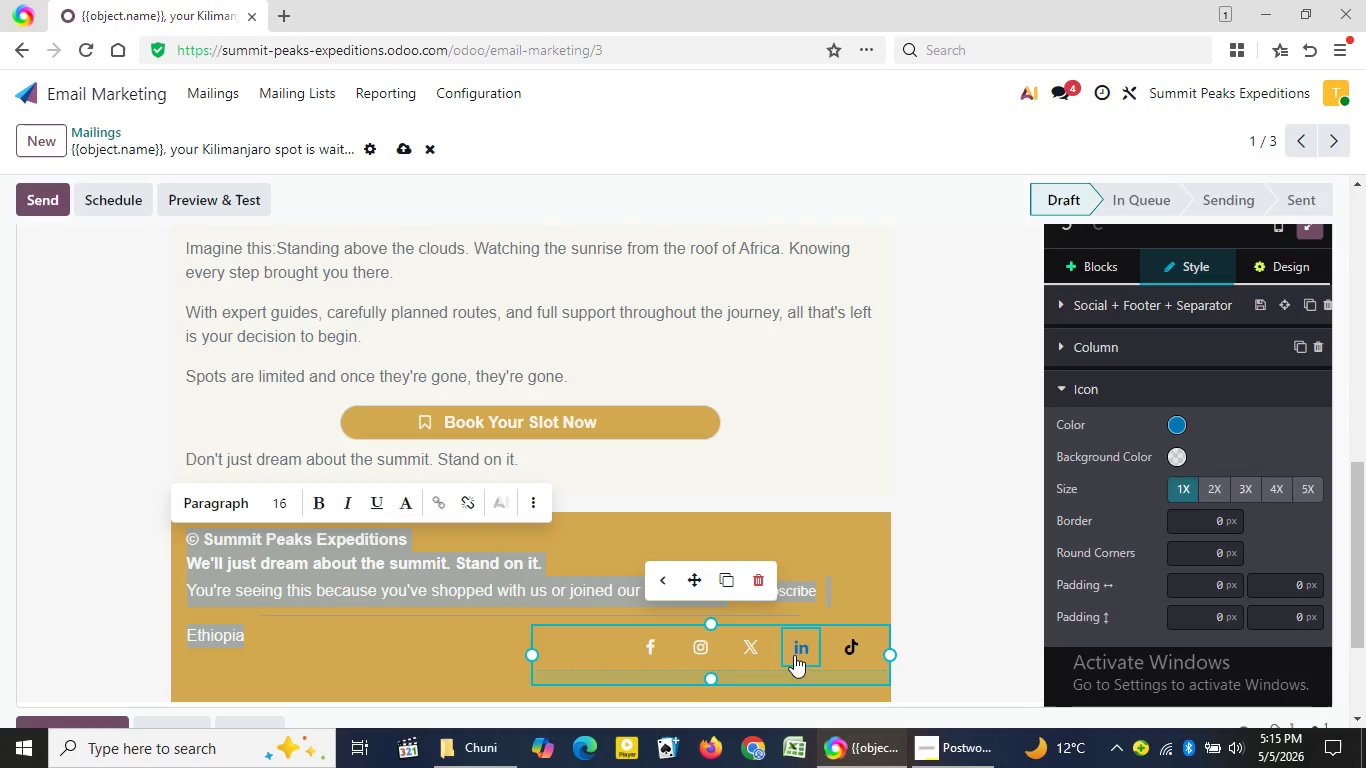 
wait(18.58)
 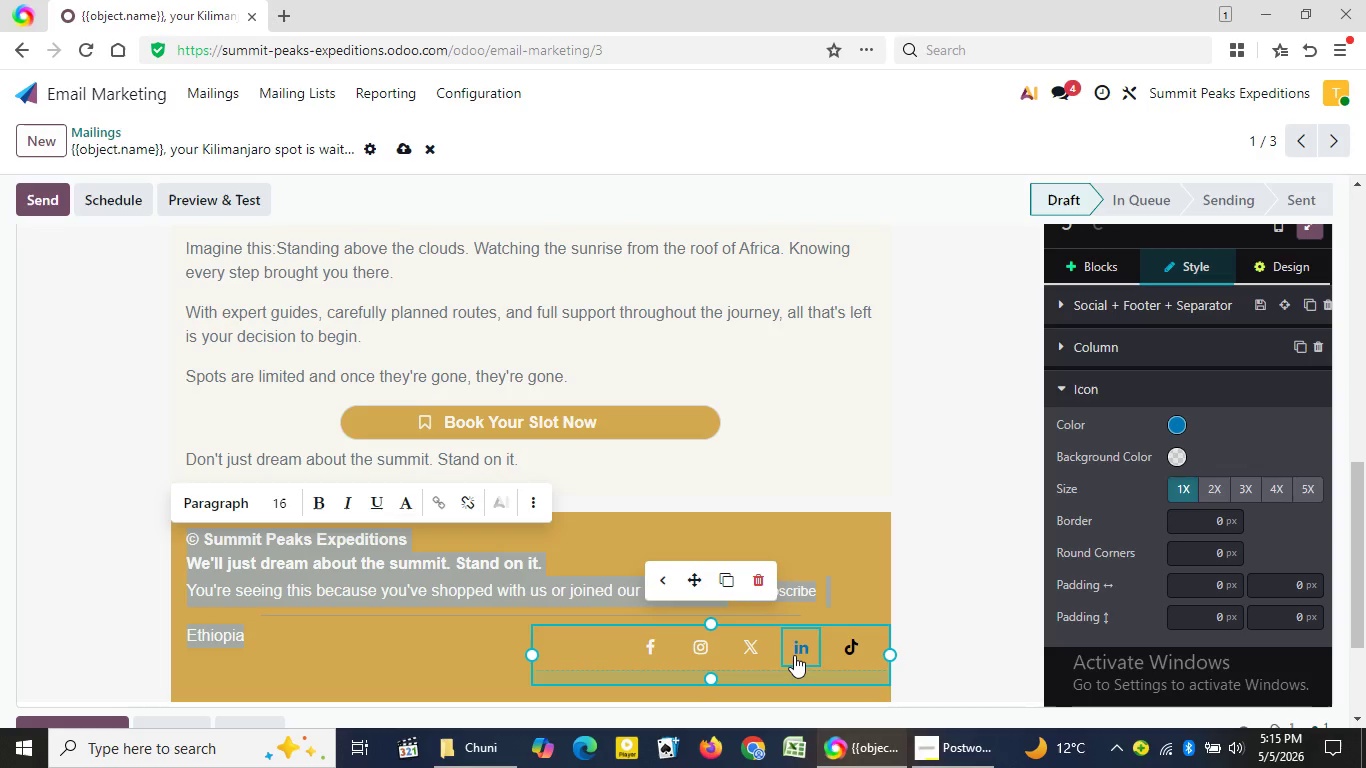 
left_click([1180, 420])
 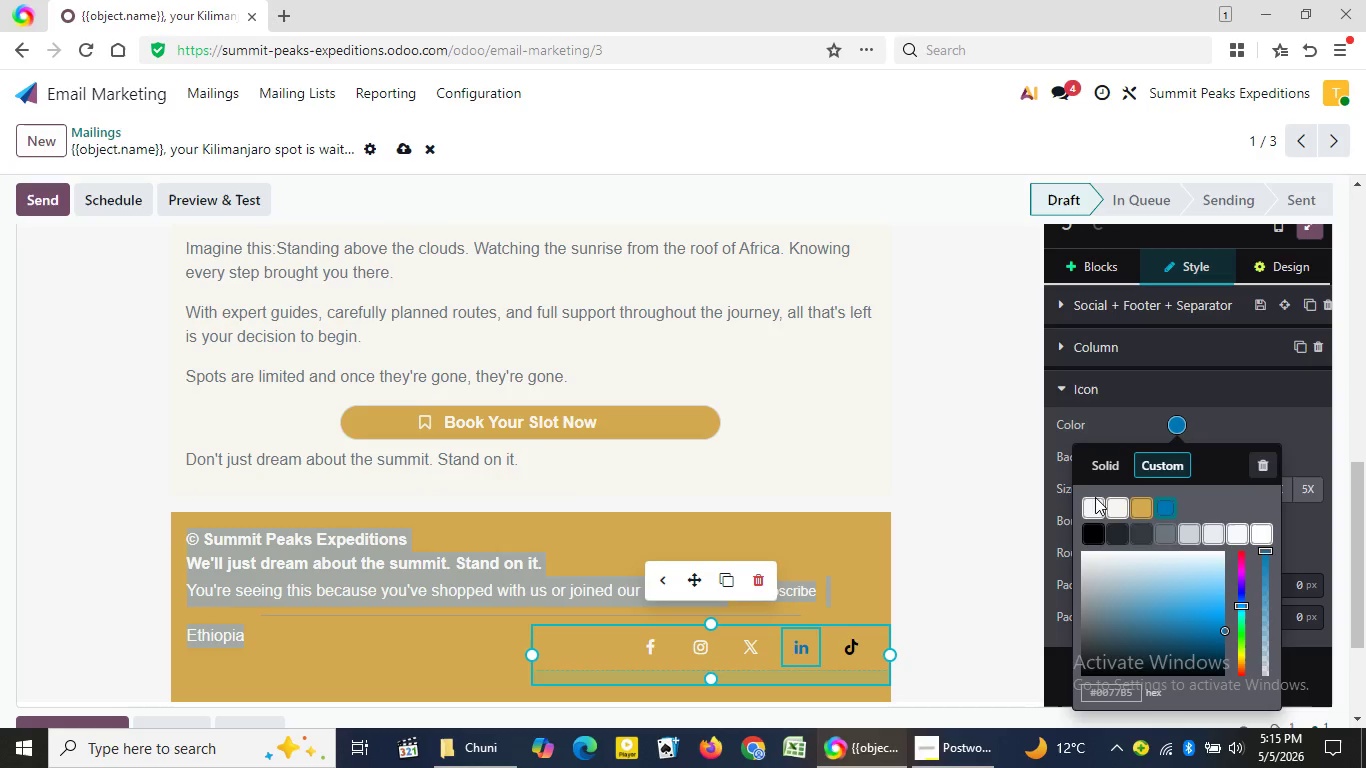 
left_click([1094, 502])
 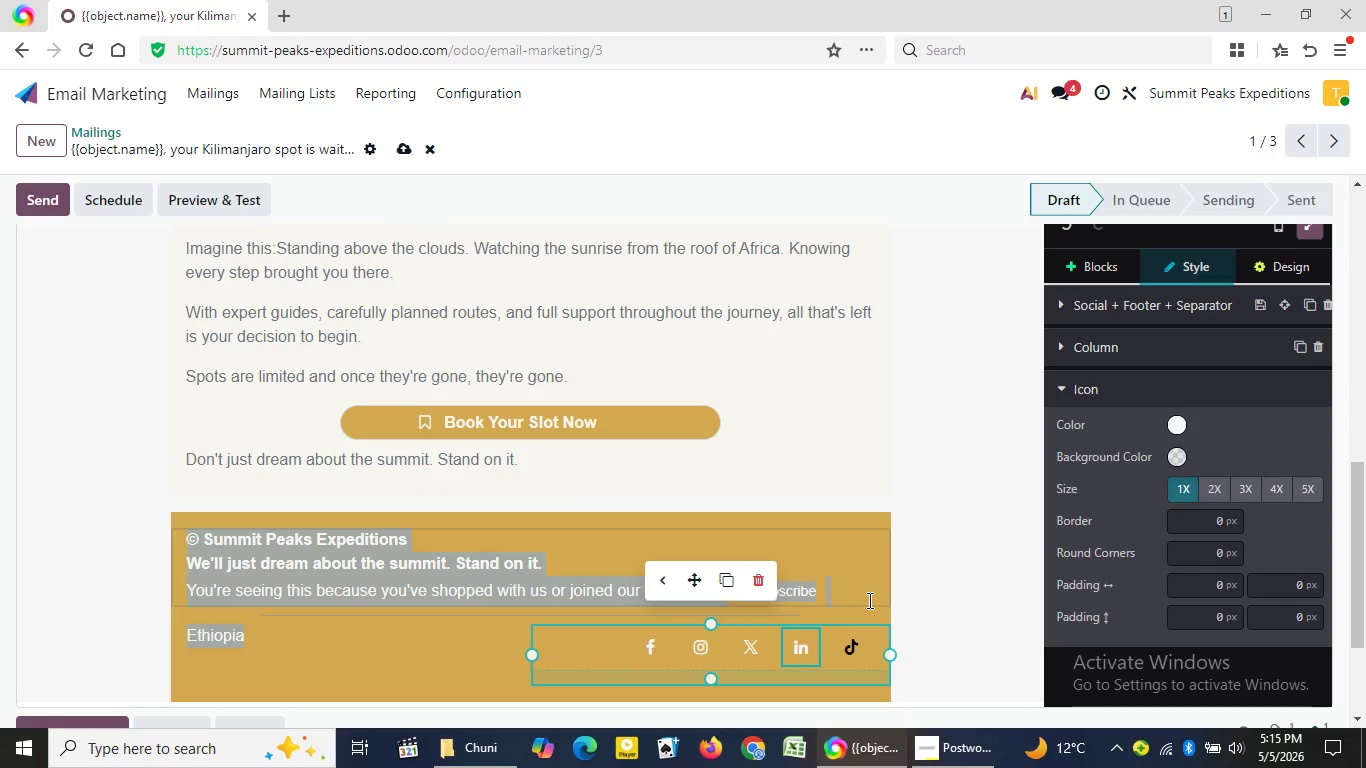 
left_click([849, 651])
 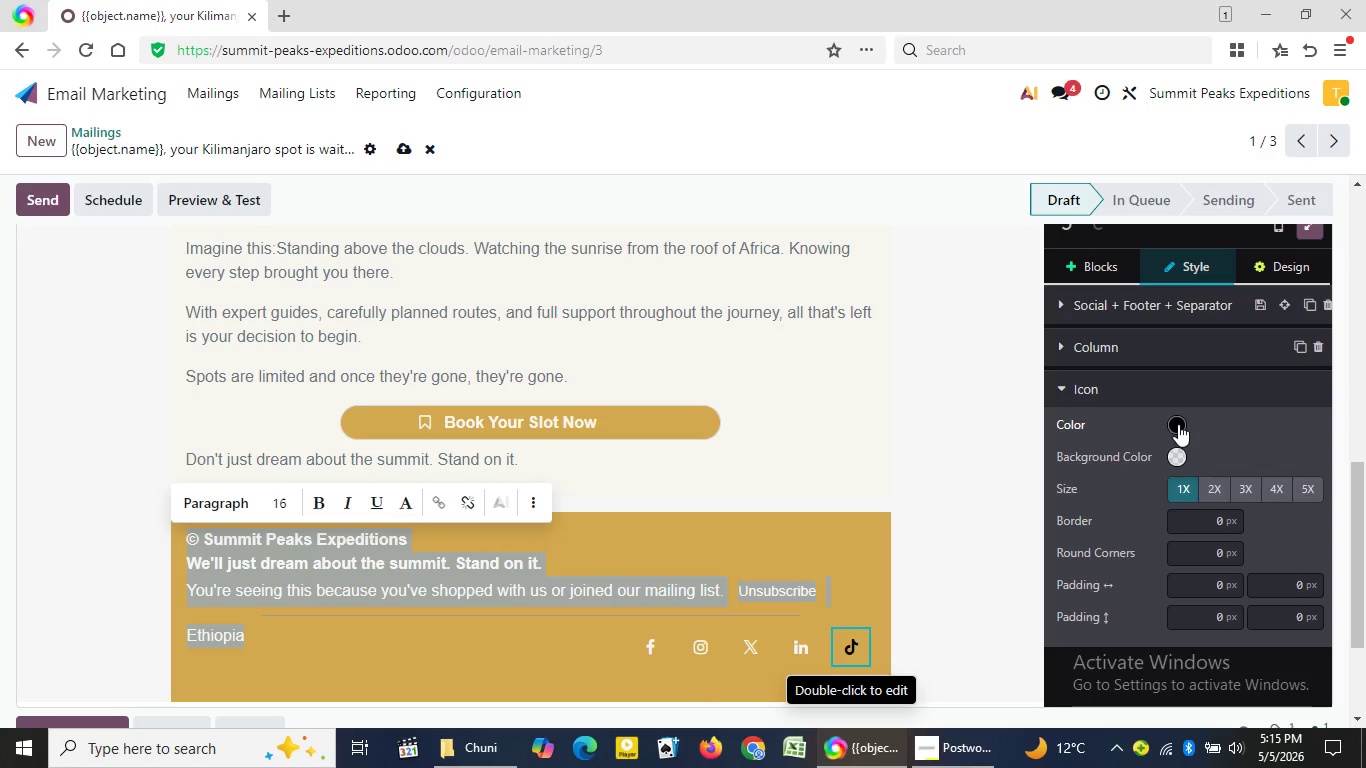 
left_click([1178, 424])
 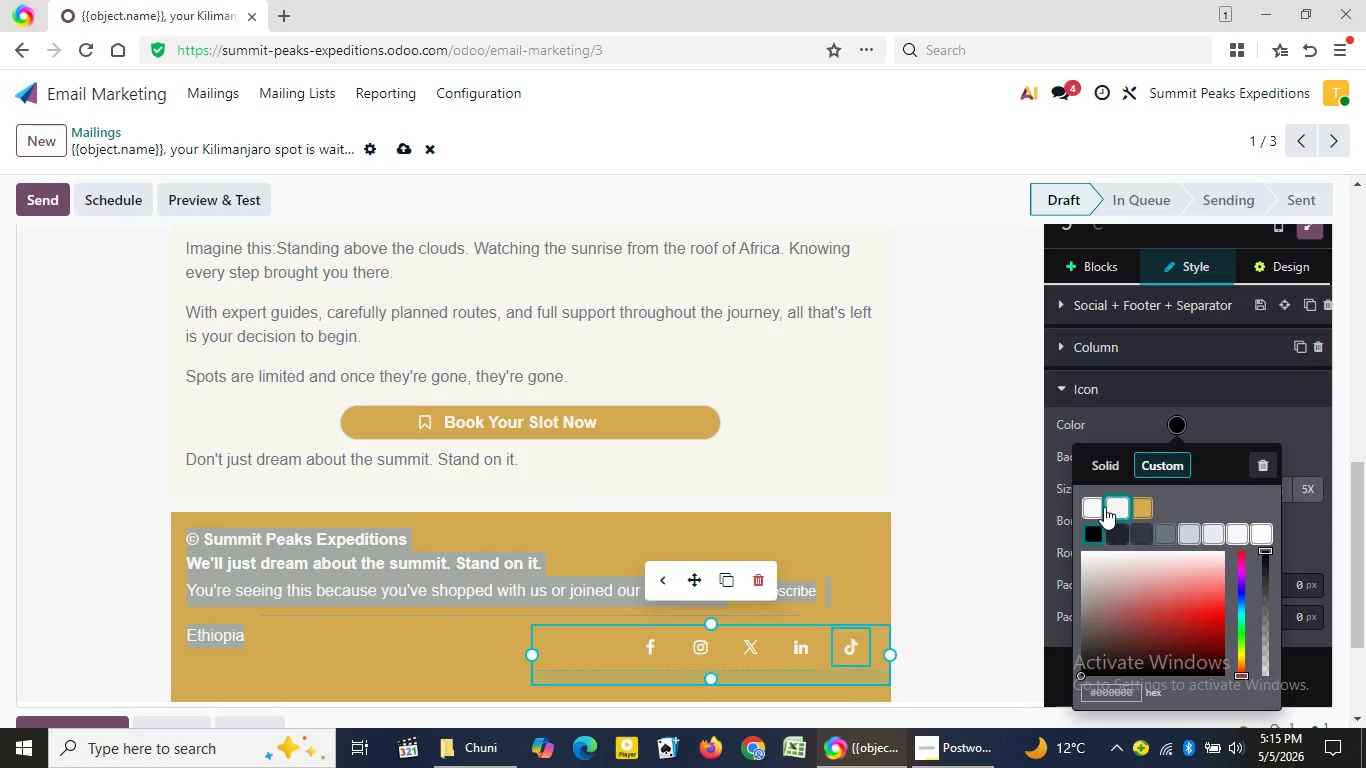 
left_click([1100, 506])
 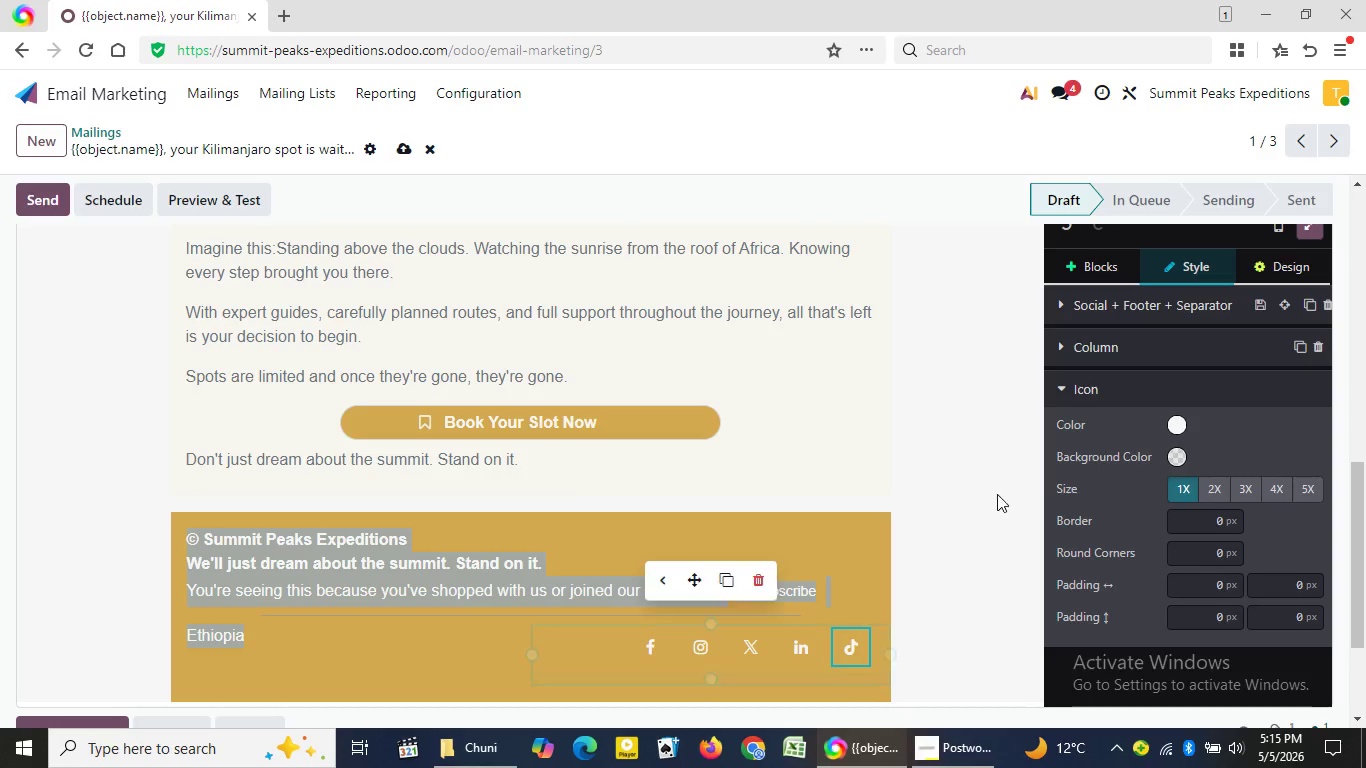 
left_click([995, 494])
 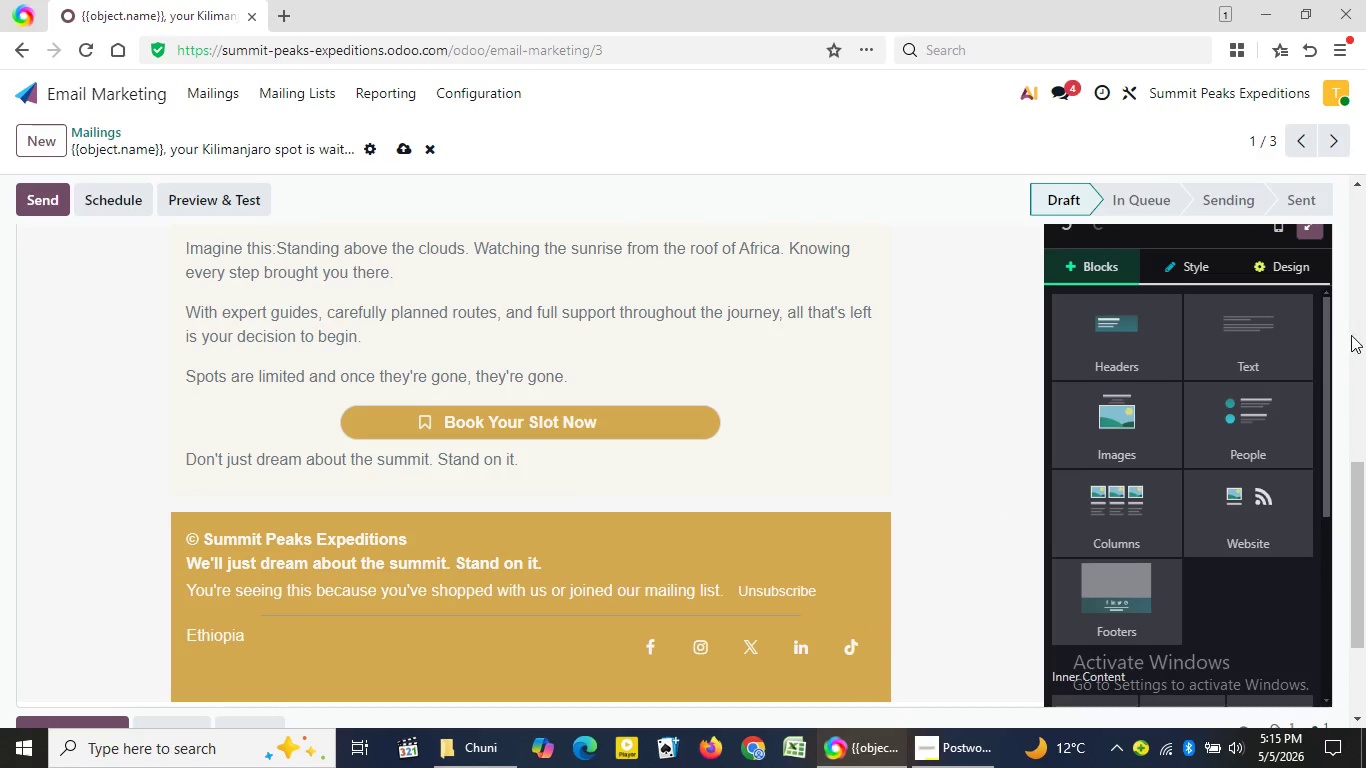 
left_click([1362, 335])
 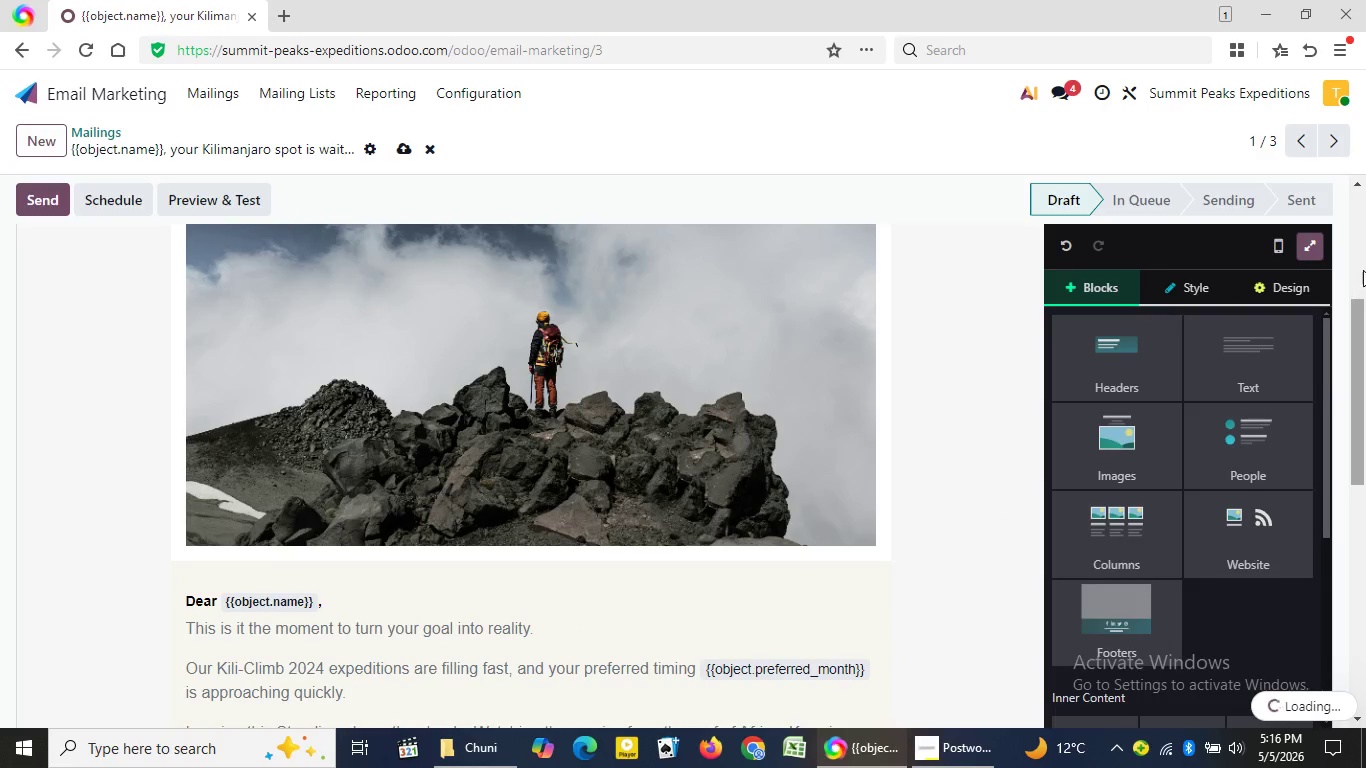 
left_click([1365, 253])
 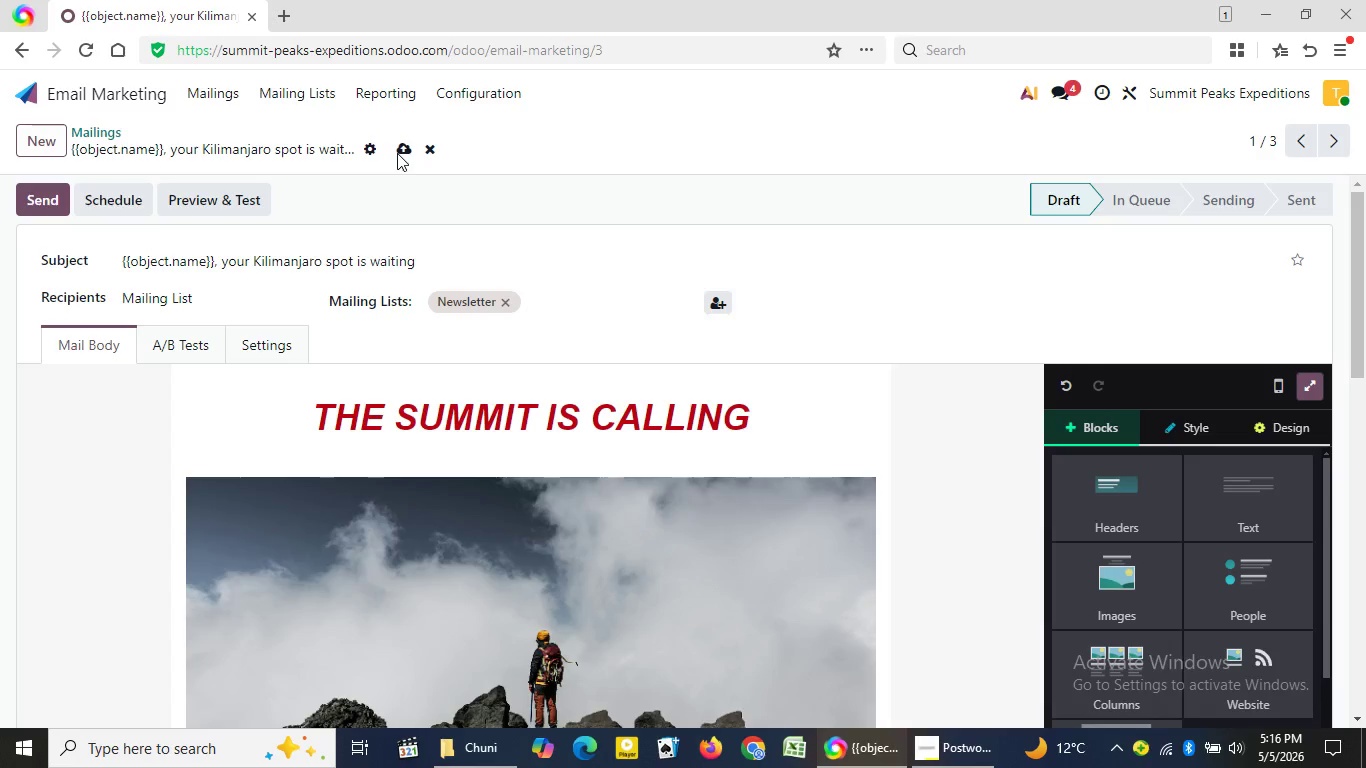 
left_click([410, 154])
 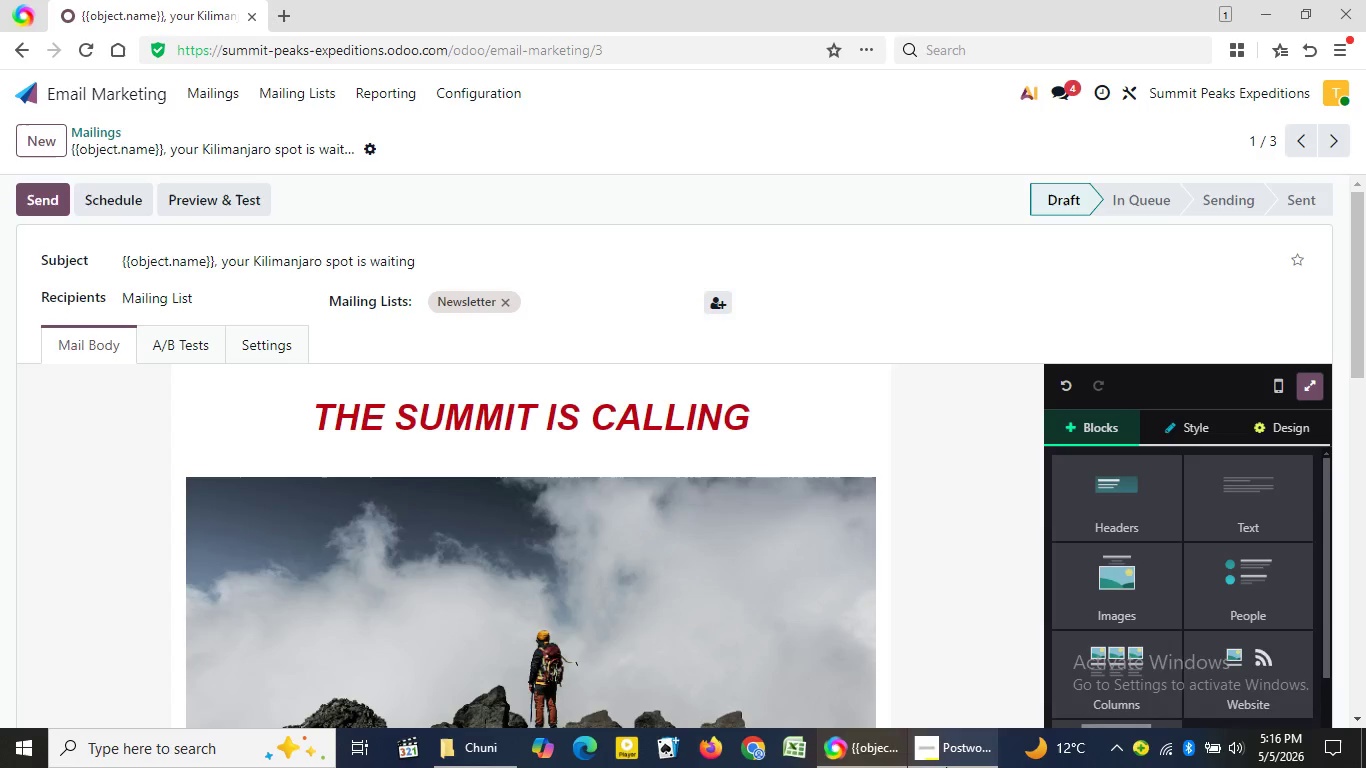 
left_click([935, 748])